 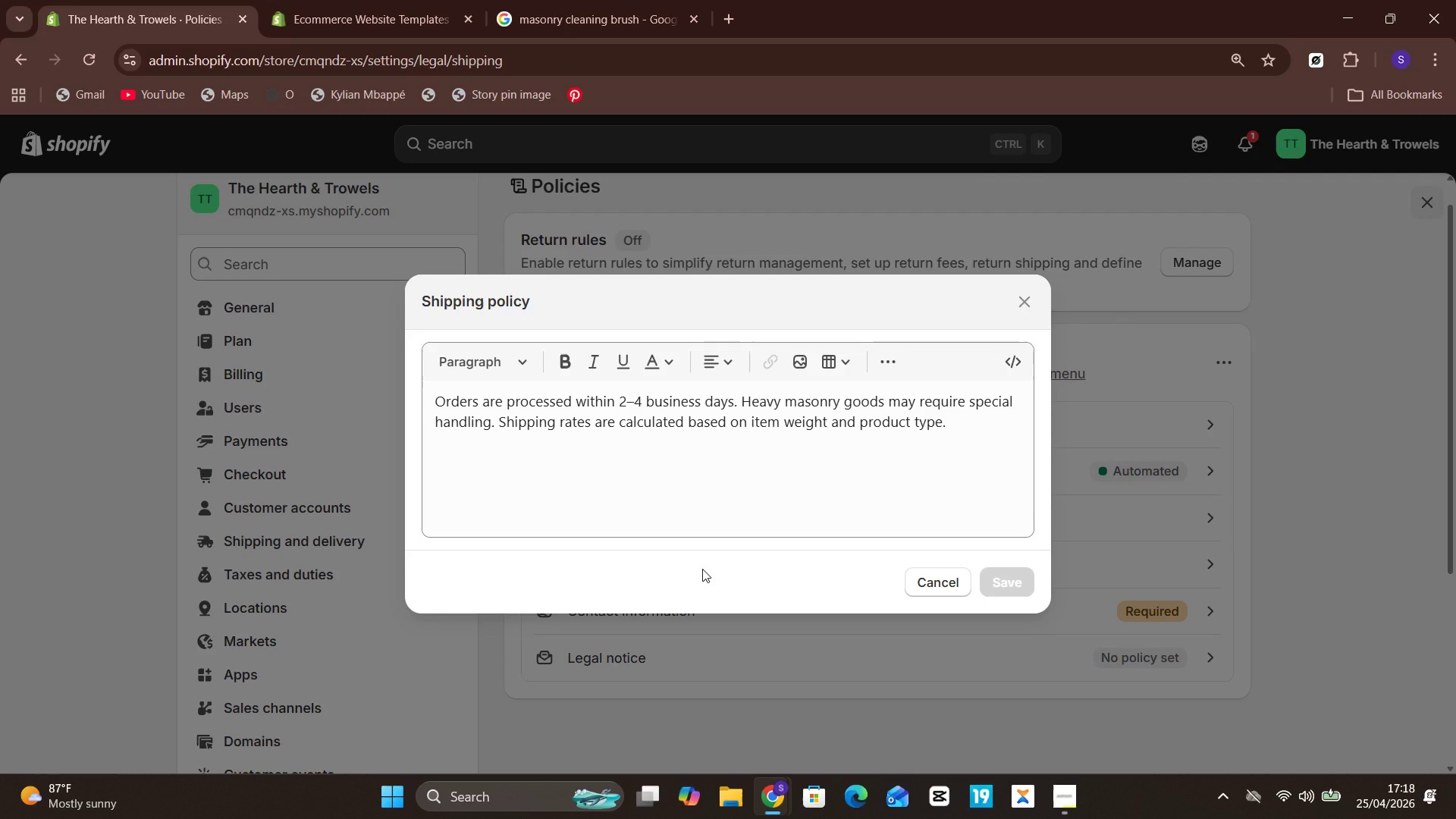 
left_click([963, 583])
 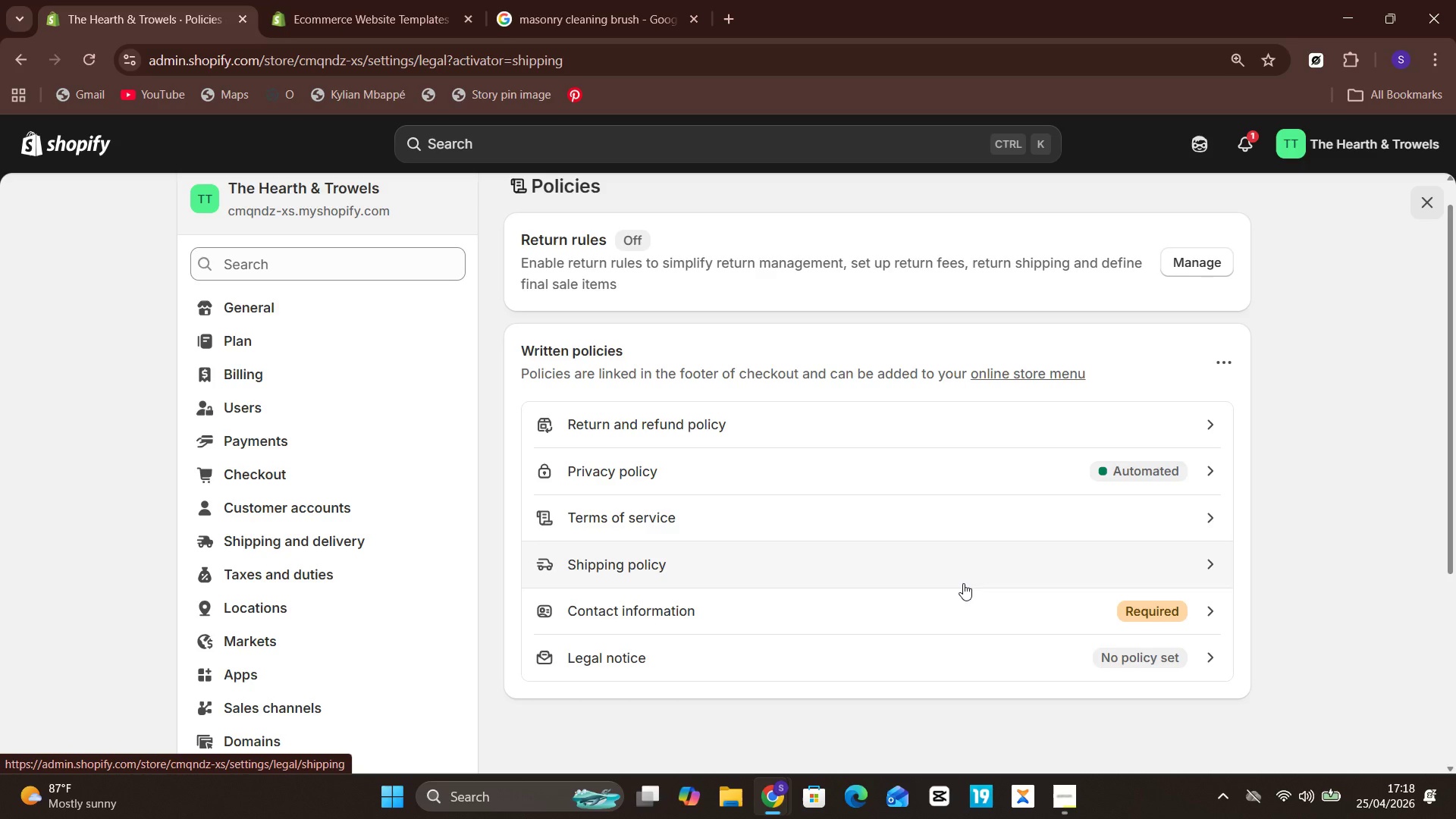 
wait(23.23)
 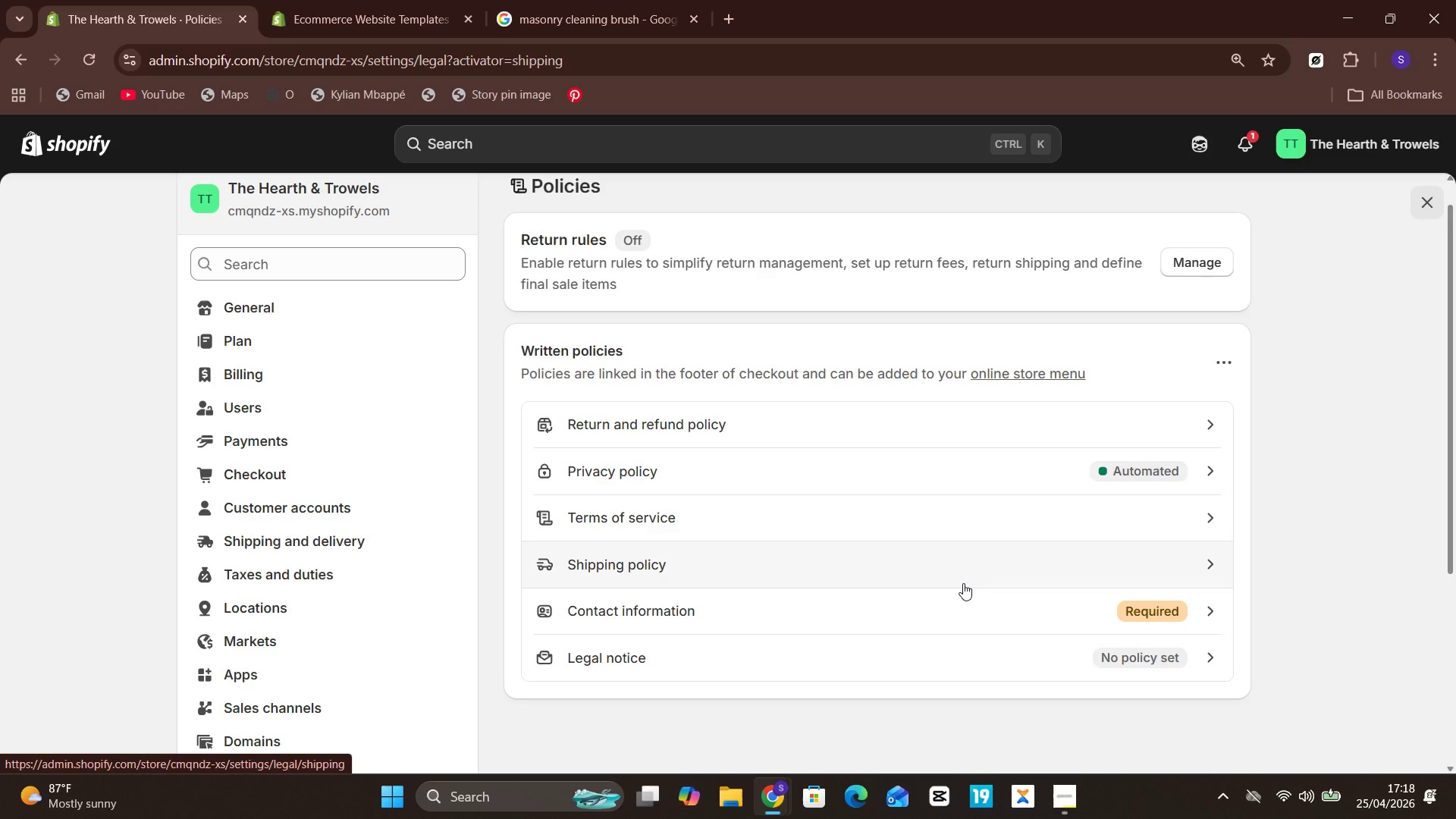 
left_click([893, 610])
 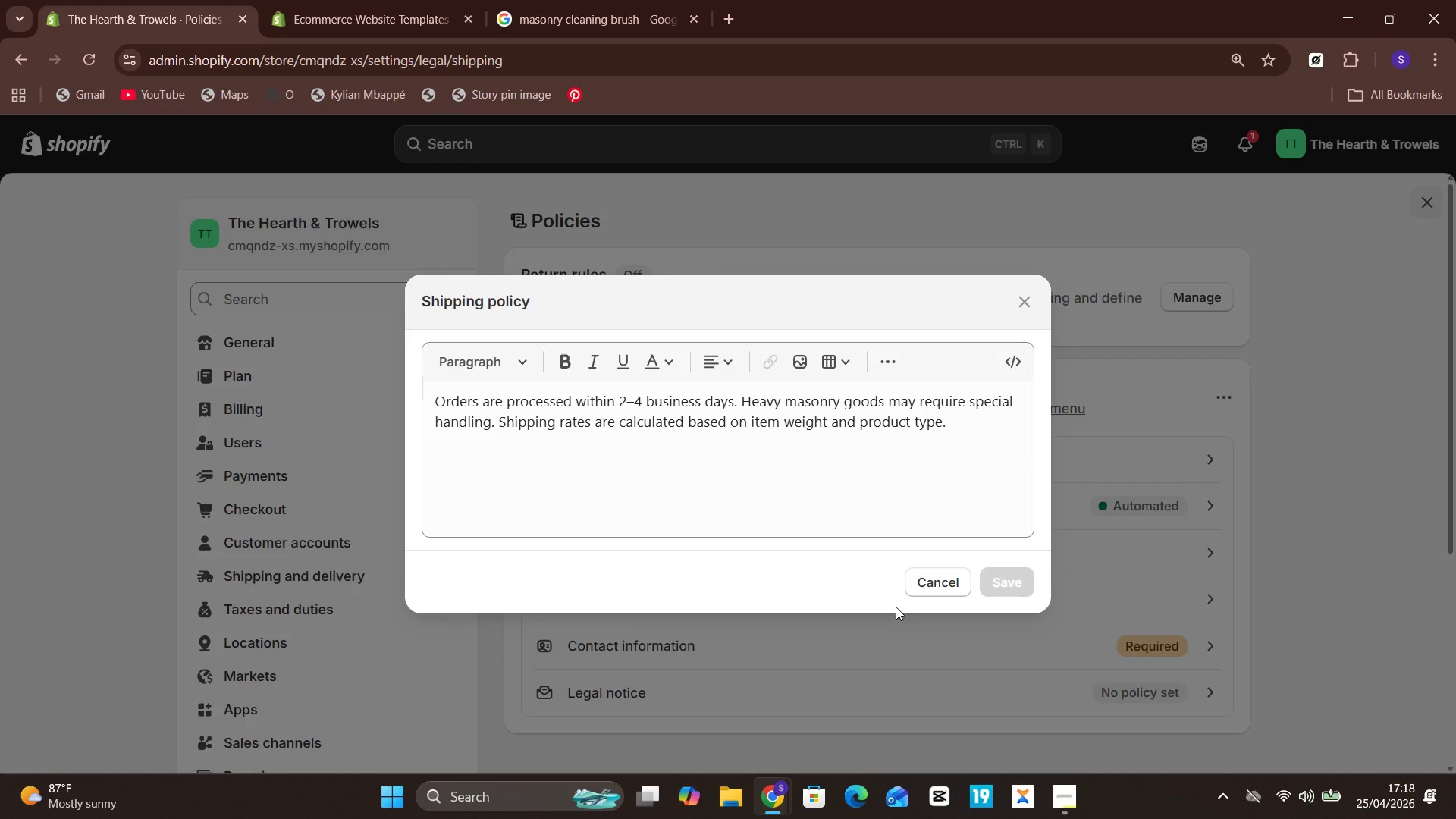 
left_click([913, 589])
 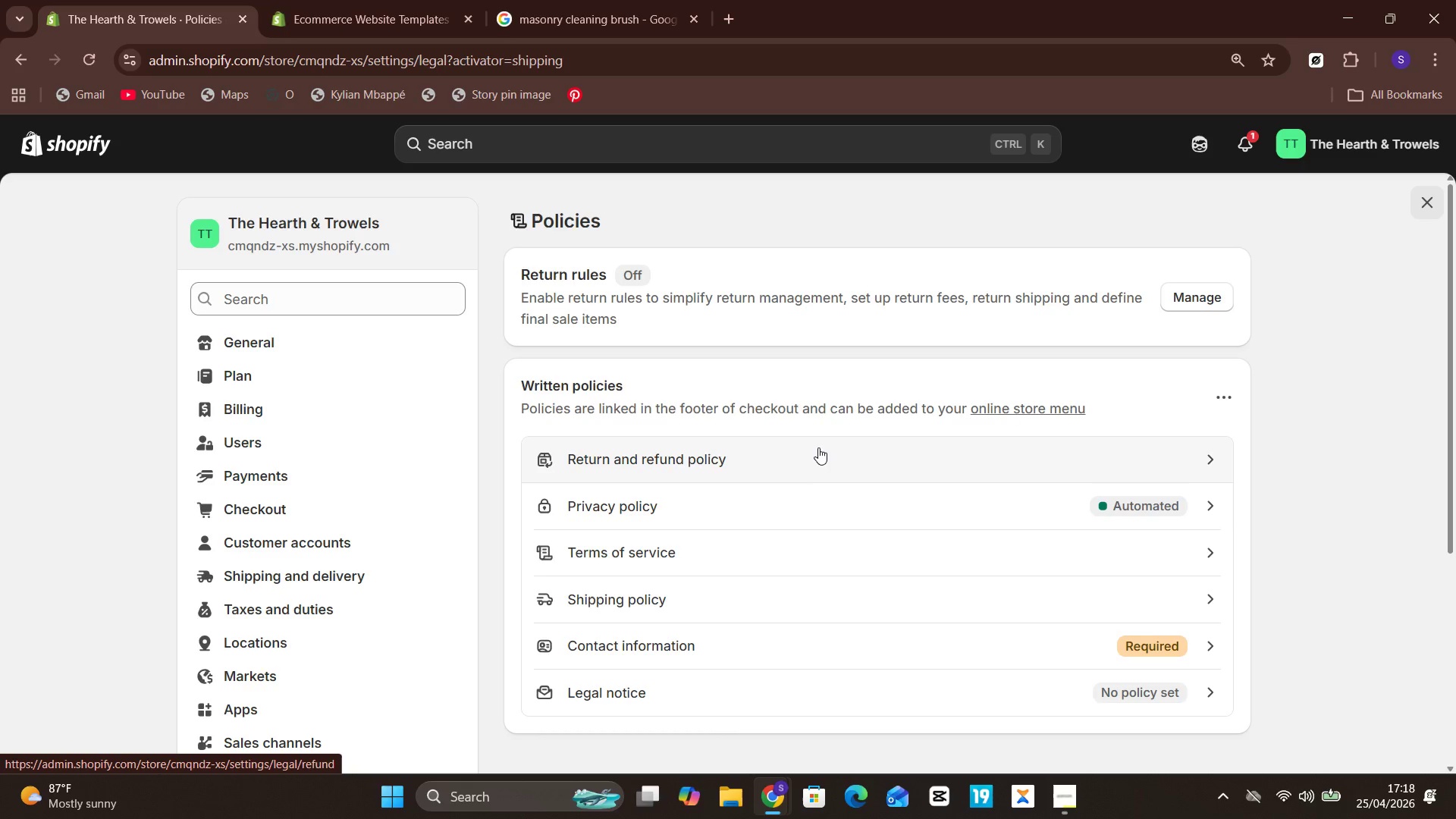 
left_click([820, 447])
 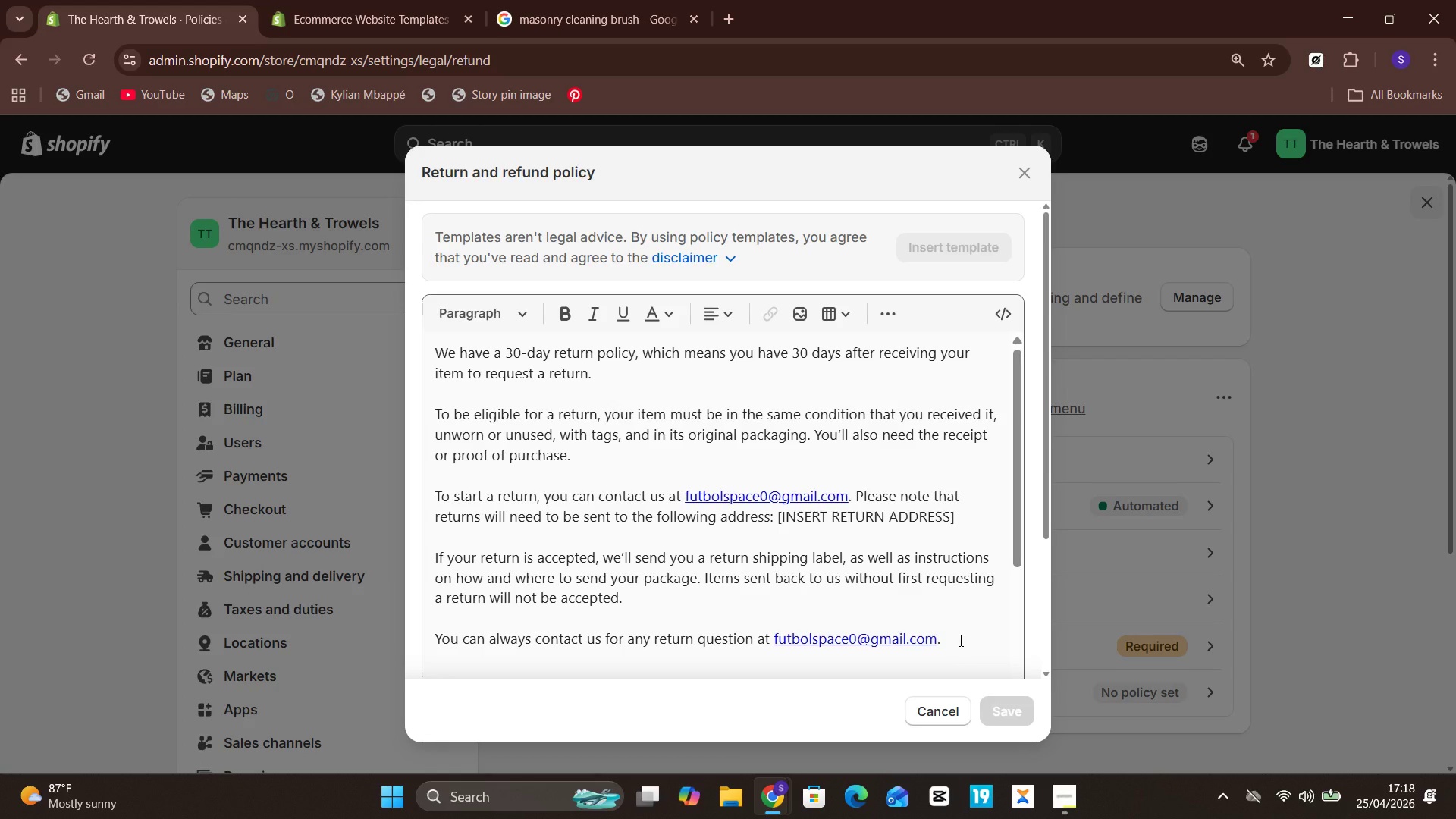 
wait(8.38)
 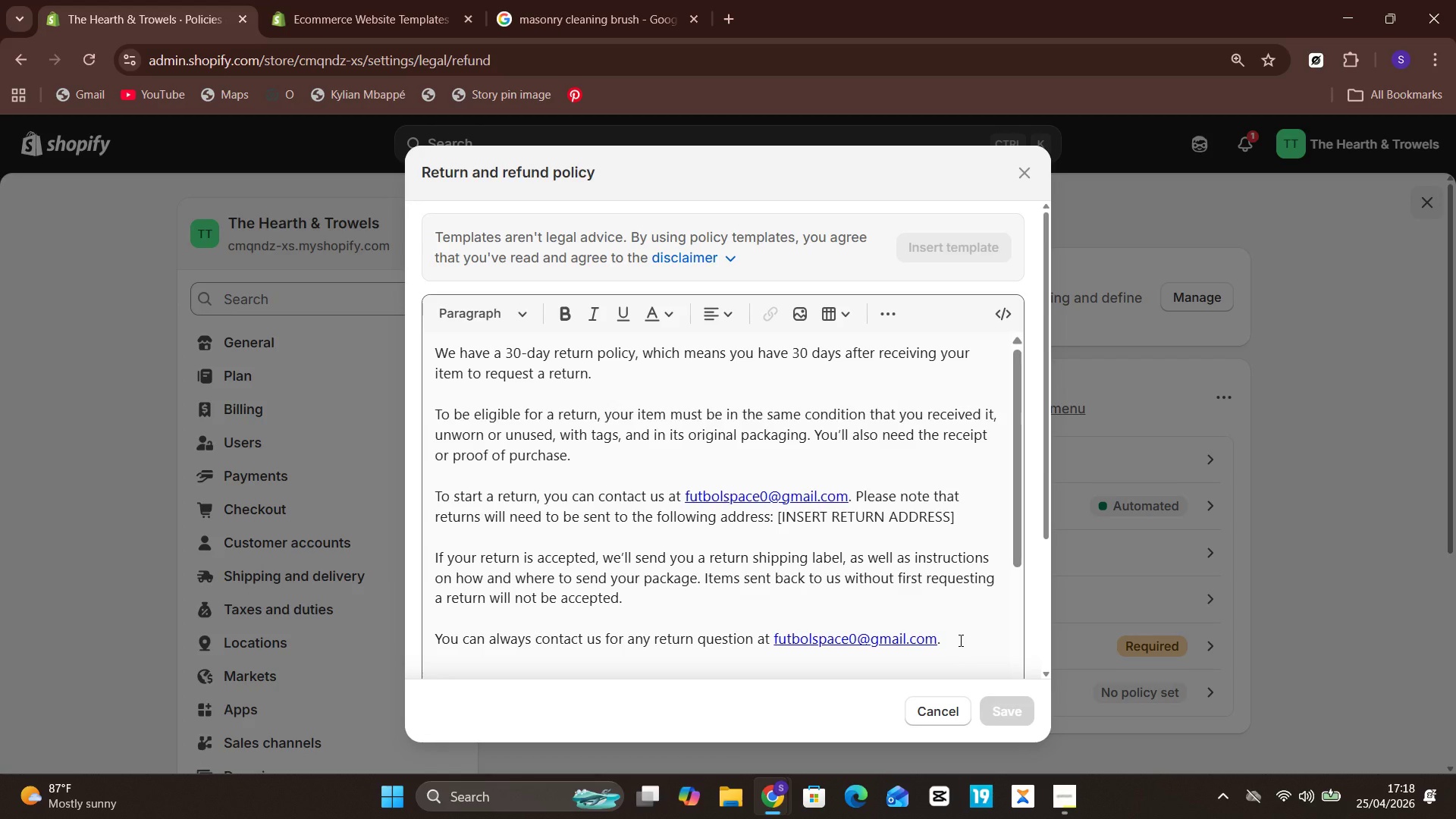 
left_click([940, 714])
 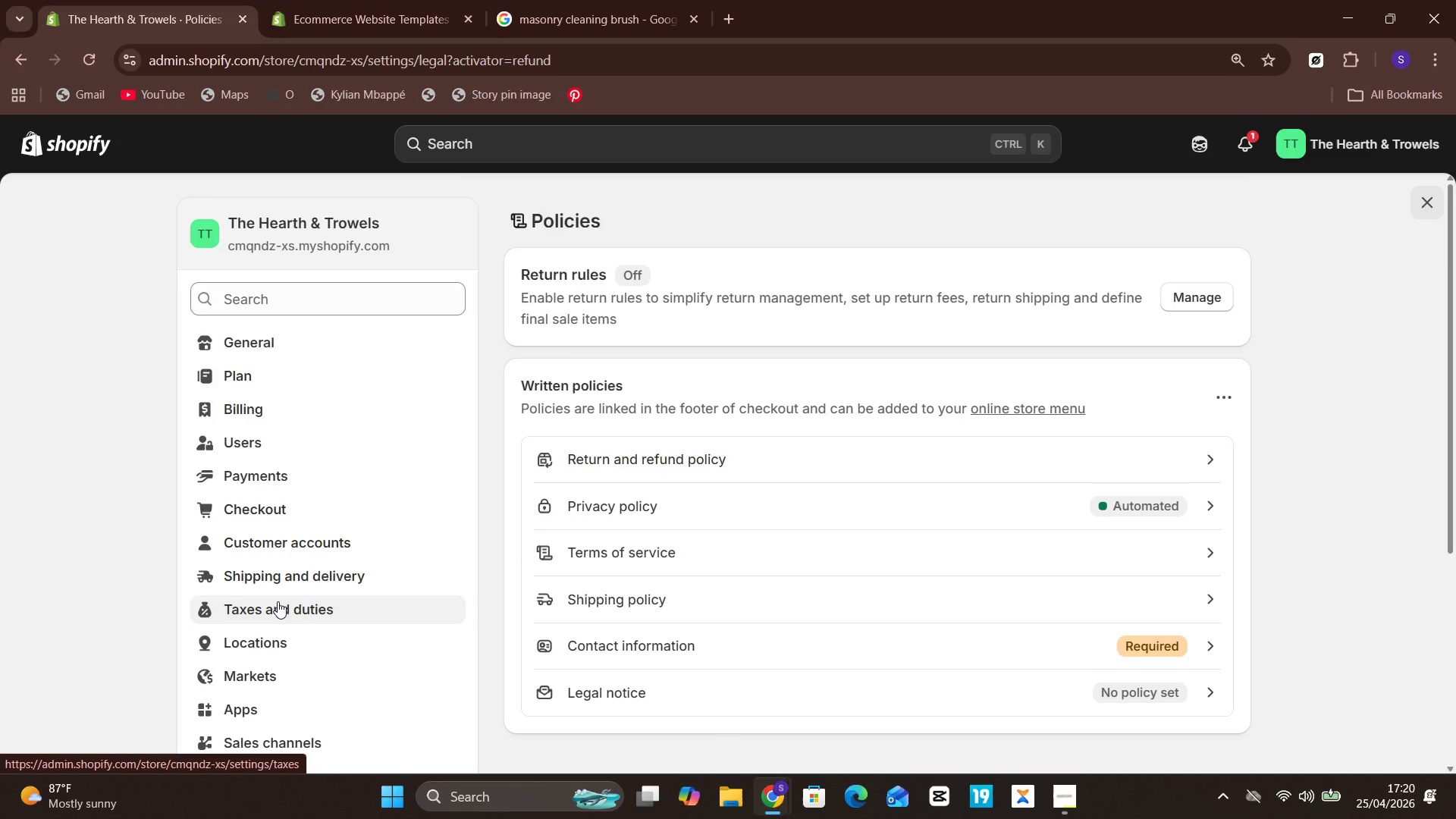 
wait(66.69)
 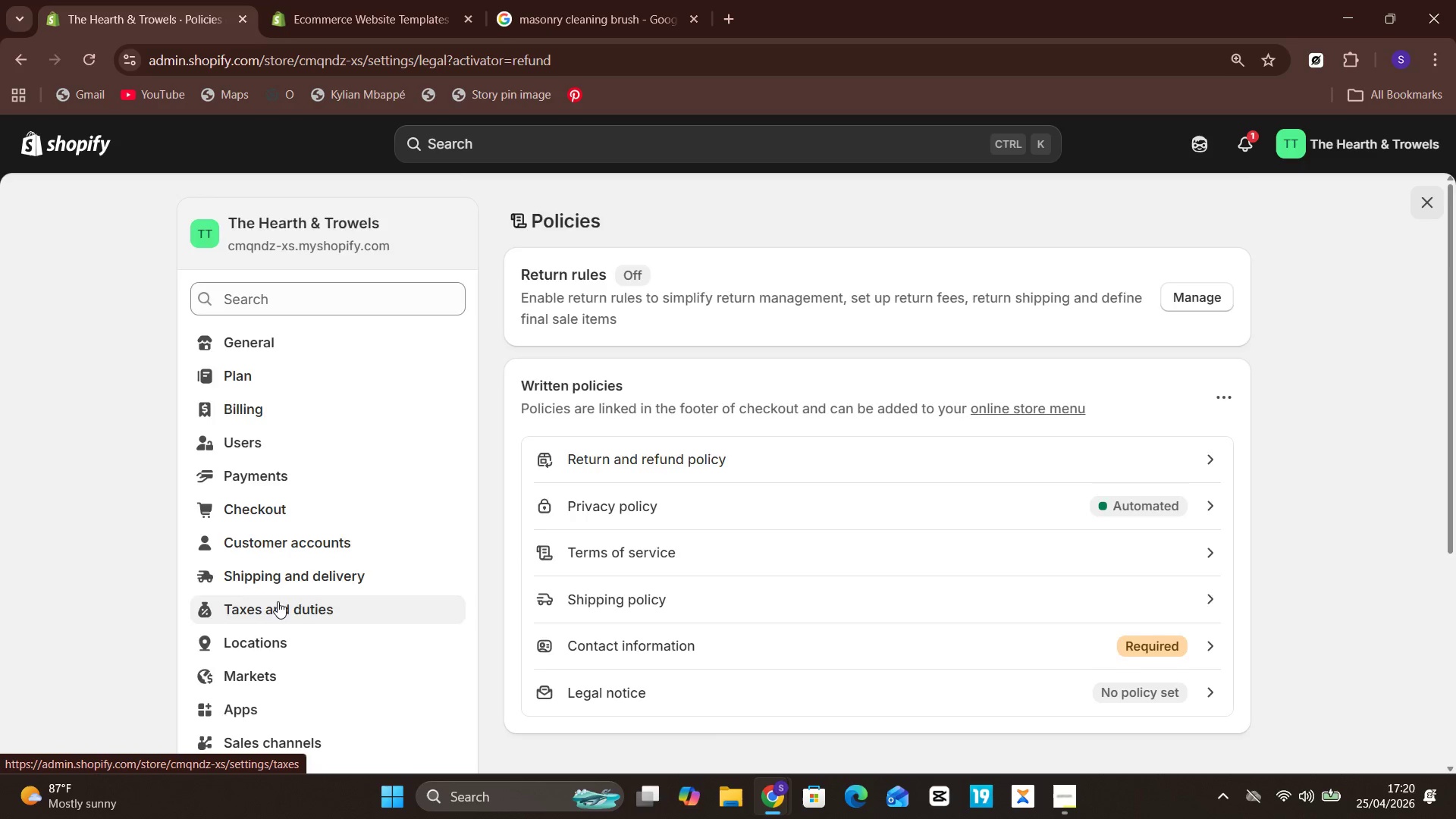 
left_click([86, 149])
 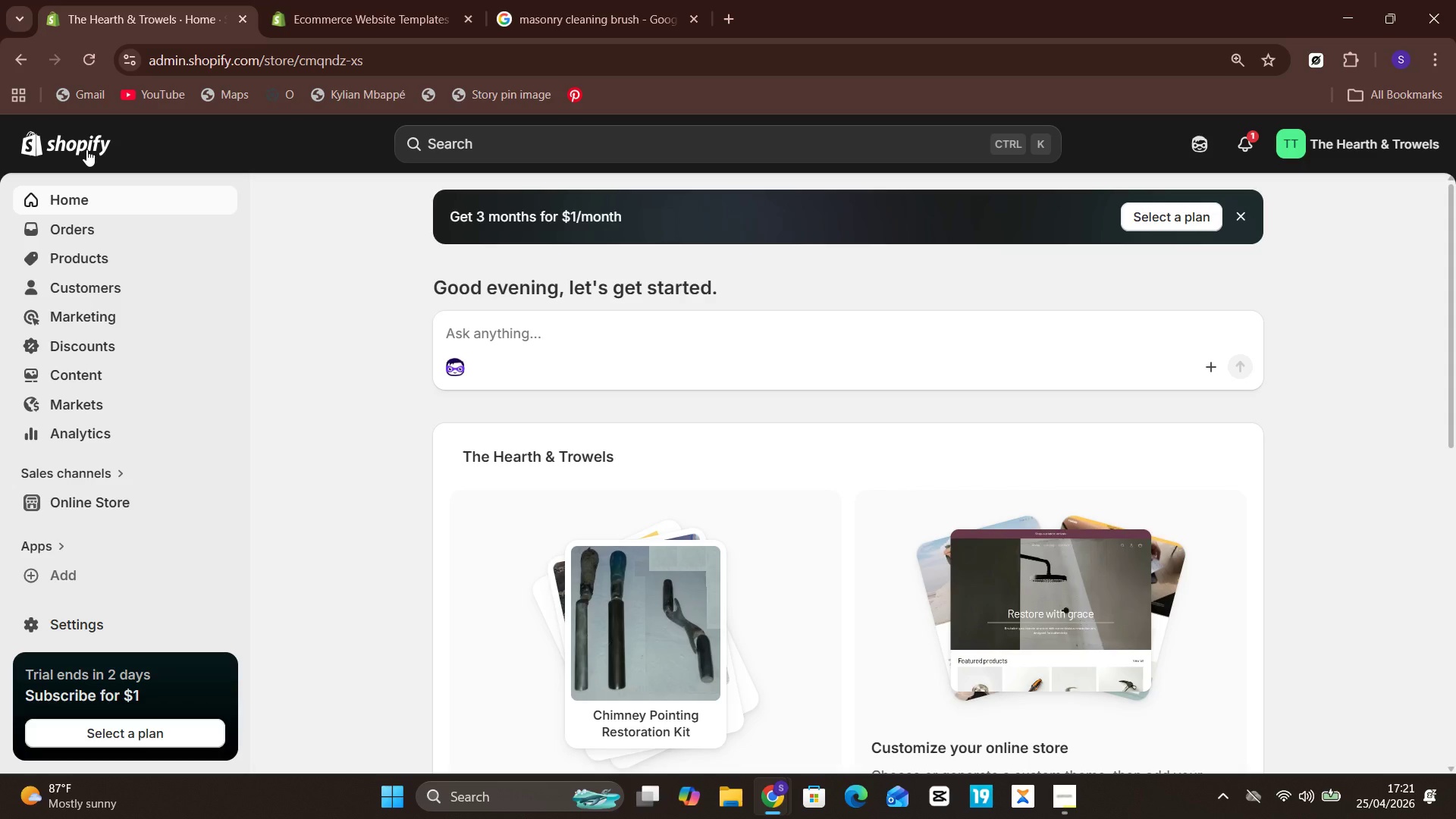 
wait(99.47)
 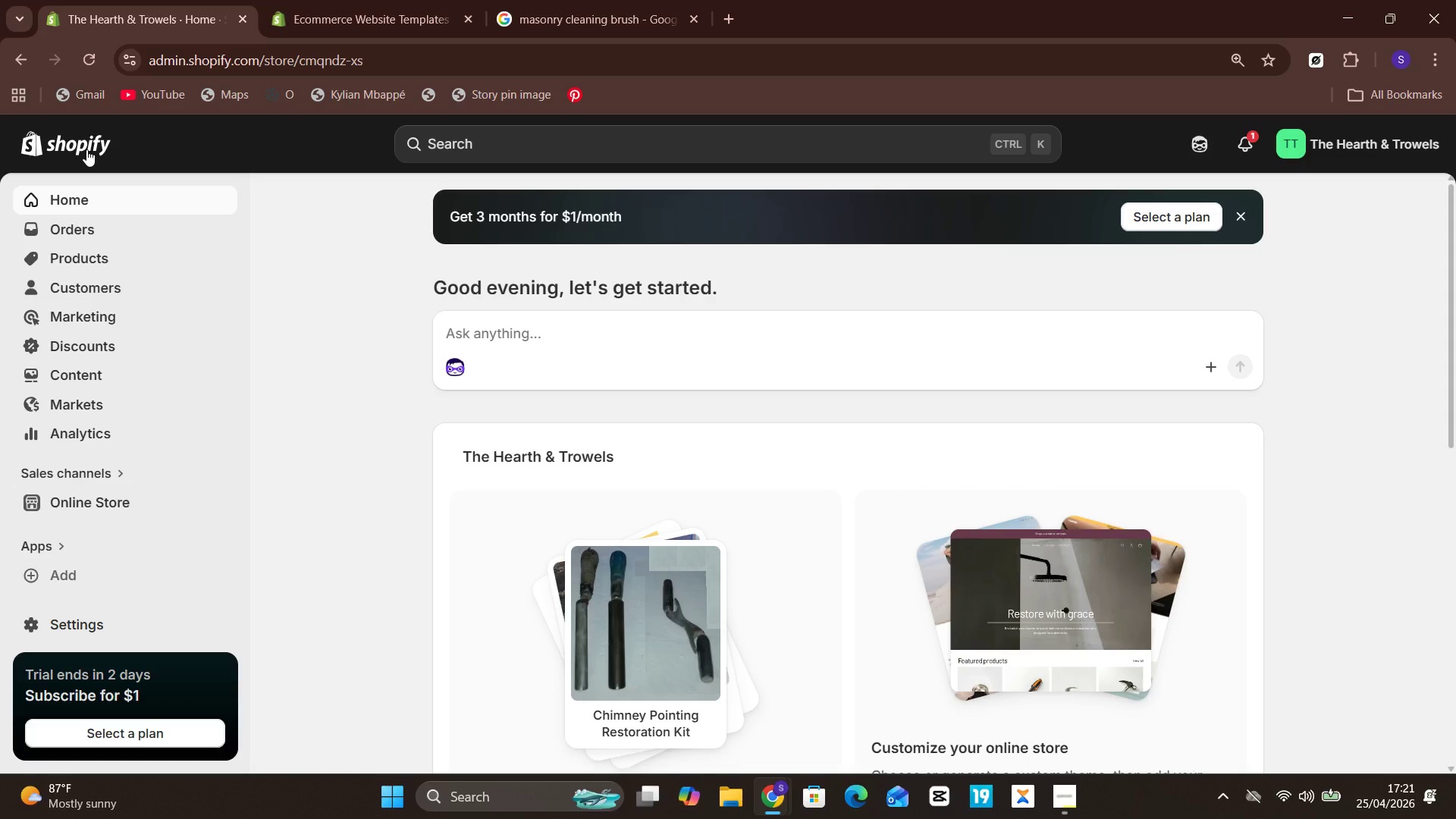 
mouse_move([638, 494])
 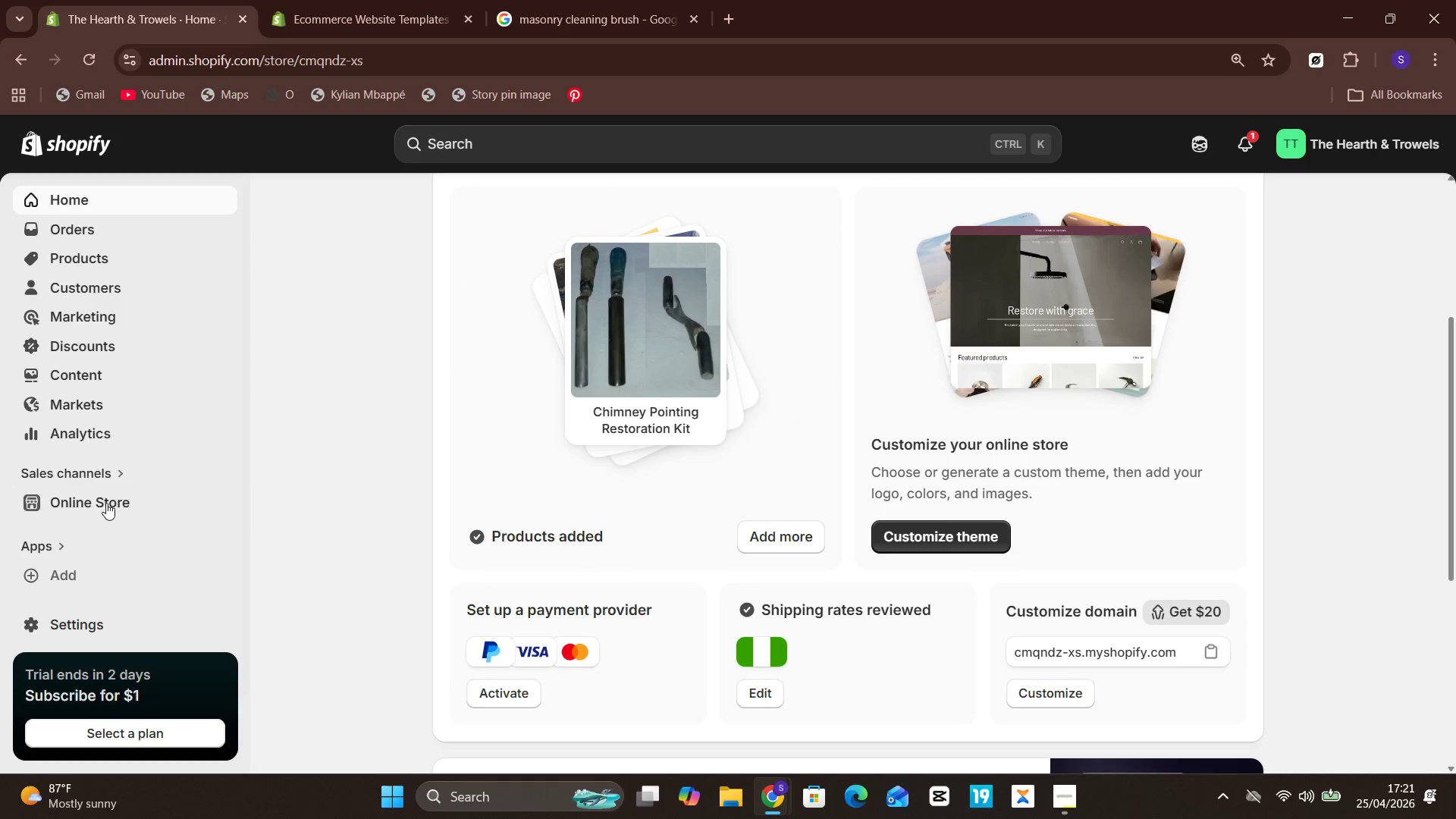 
left_click([103, 504])
 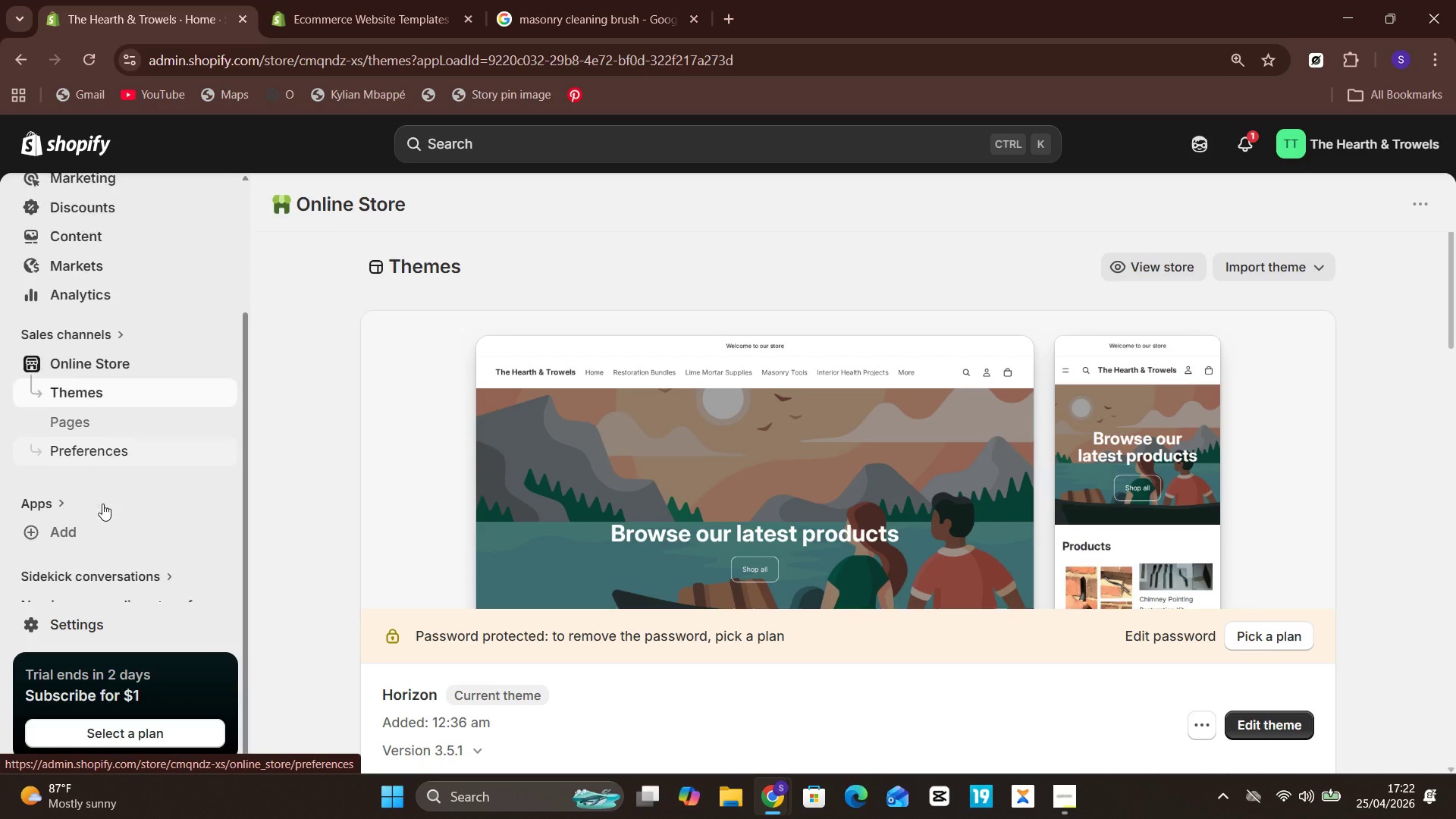 
wait(22.45)
 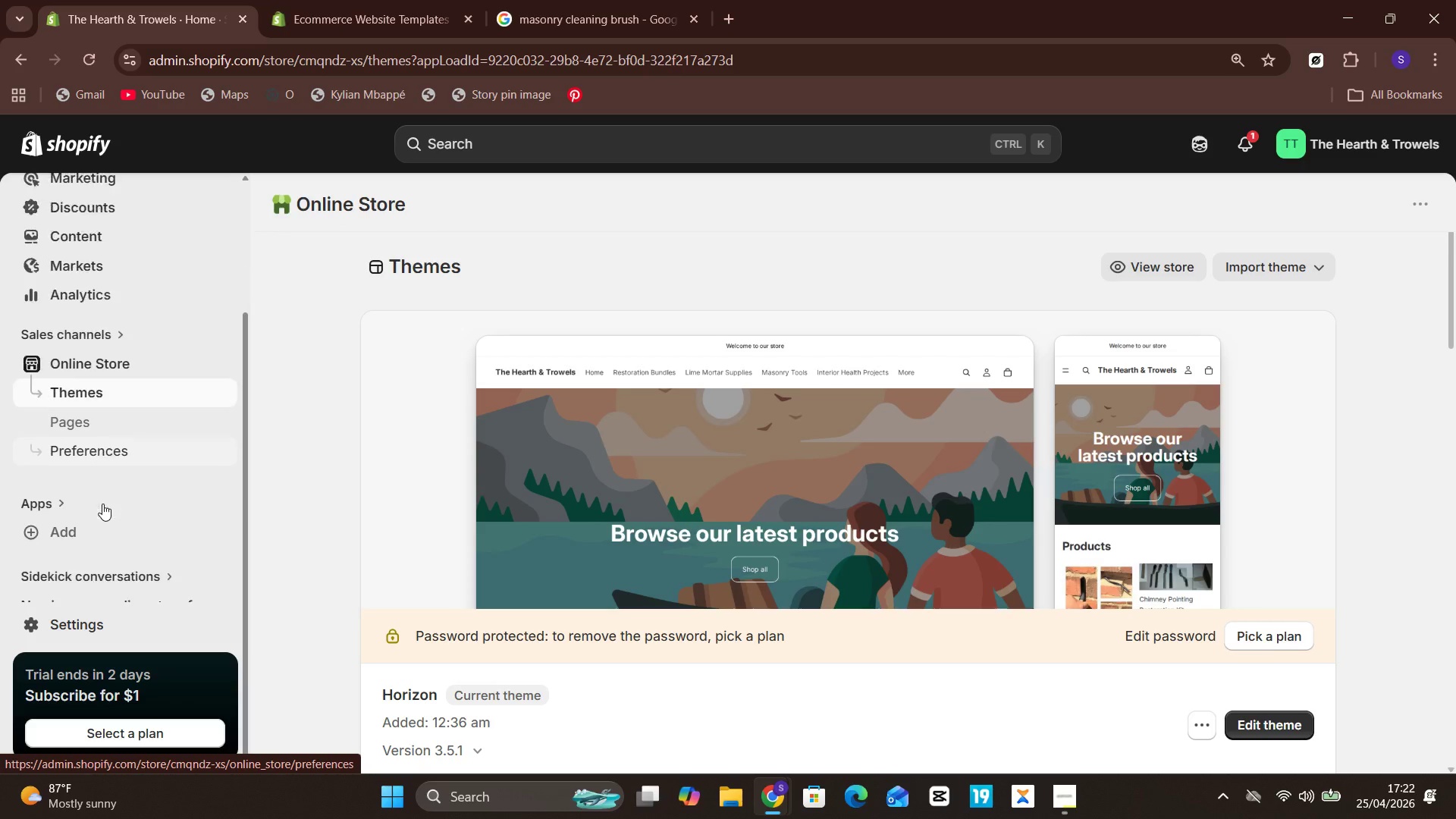 
left_click([461, 626])
 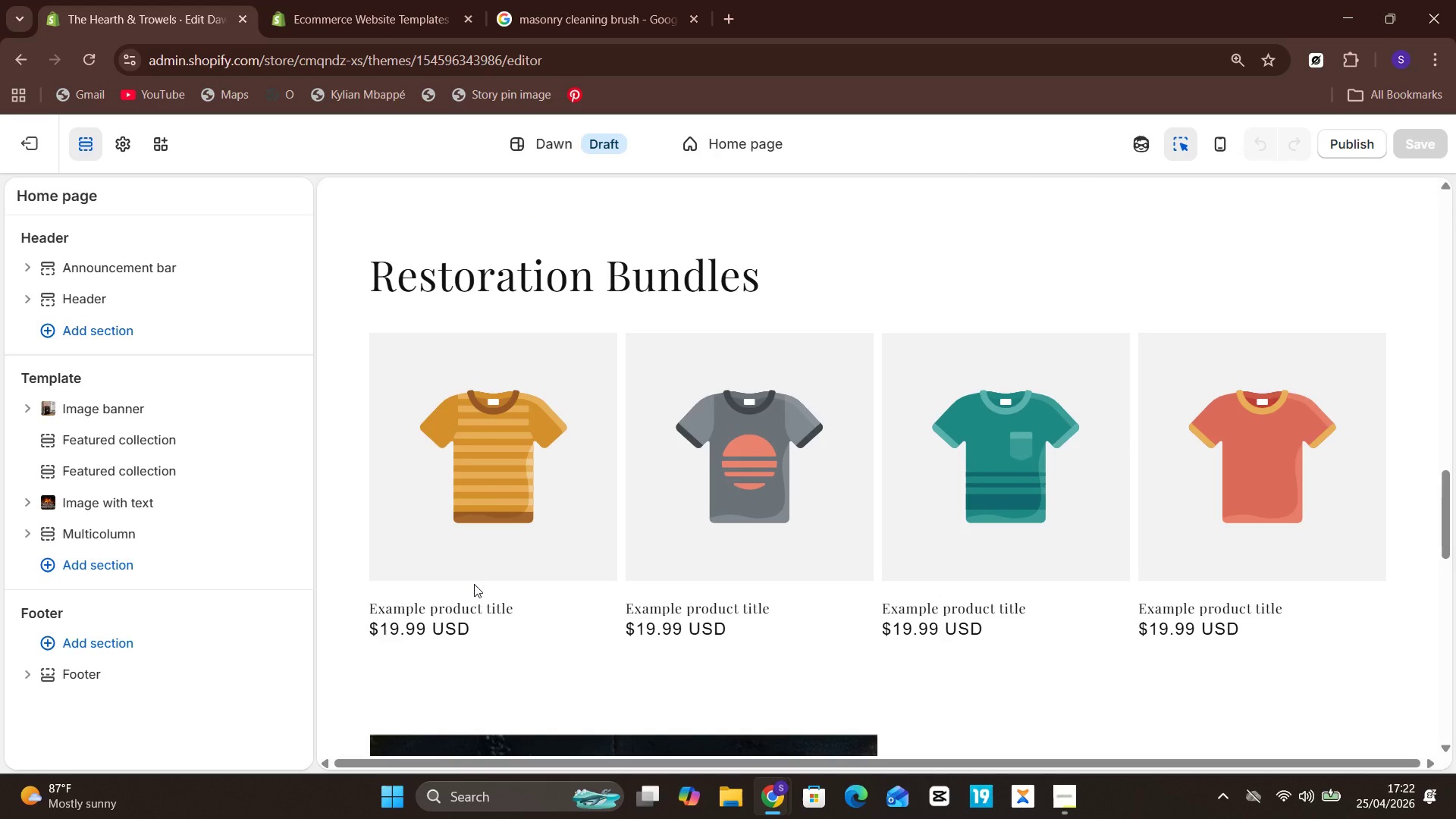 
wait(39.06)
 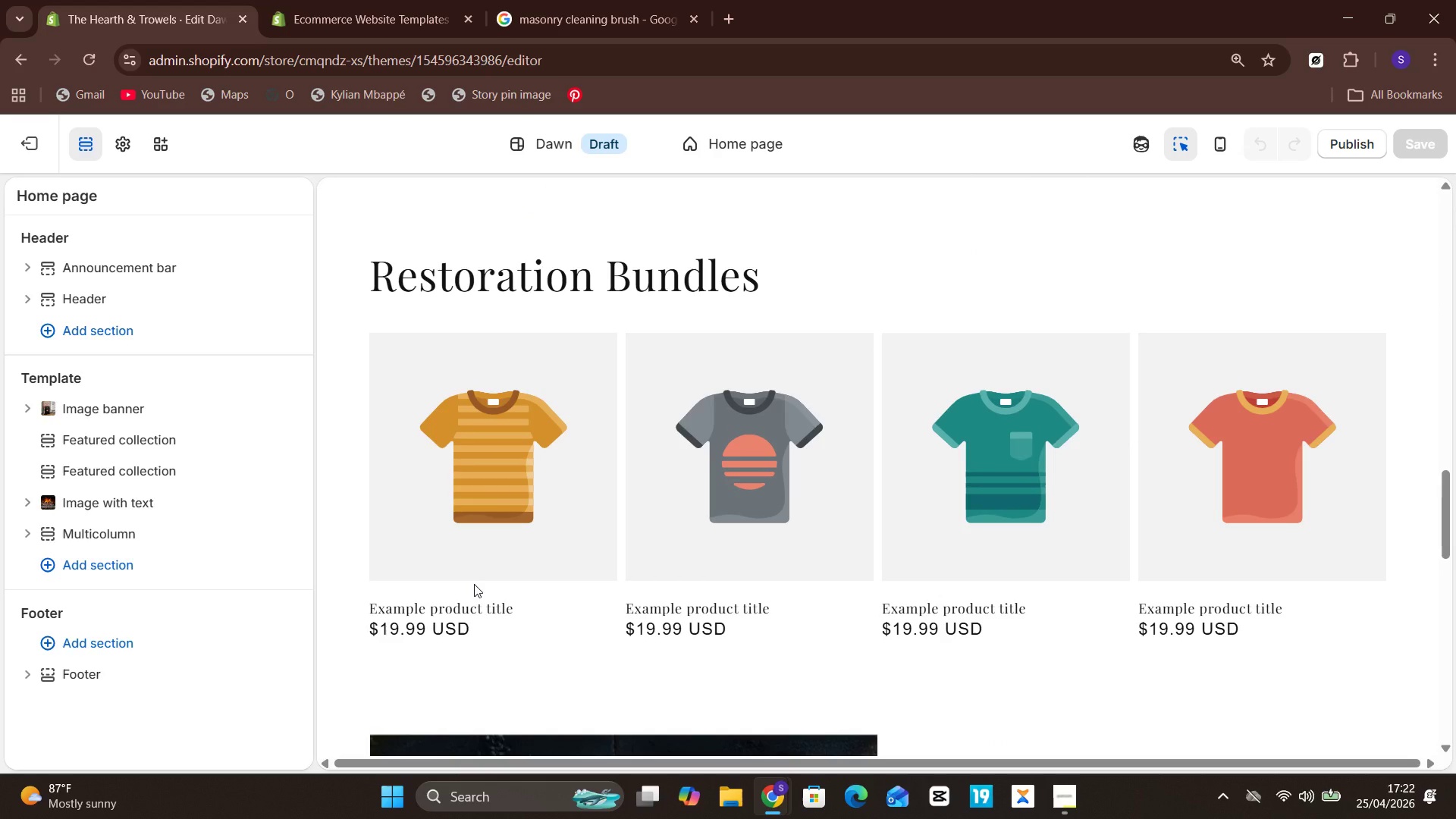 
mouse_move([462, 551])
 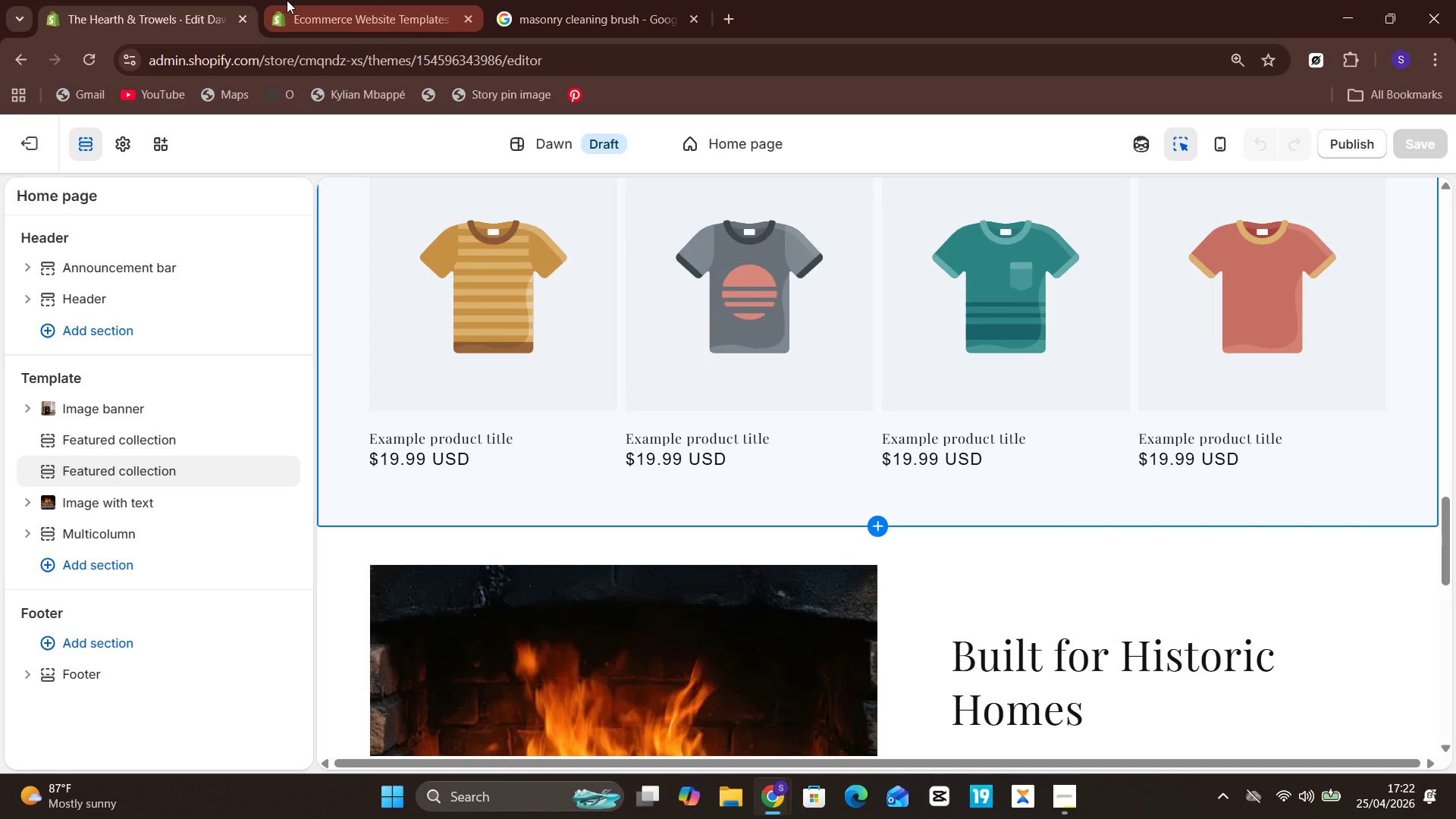 
left_click([287, 0])
 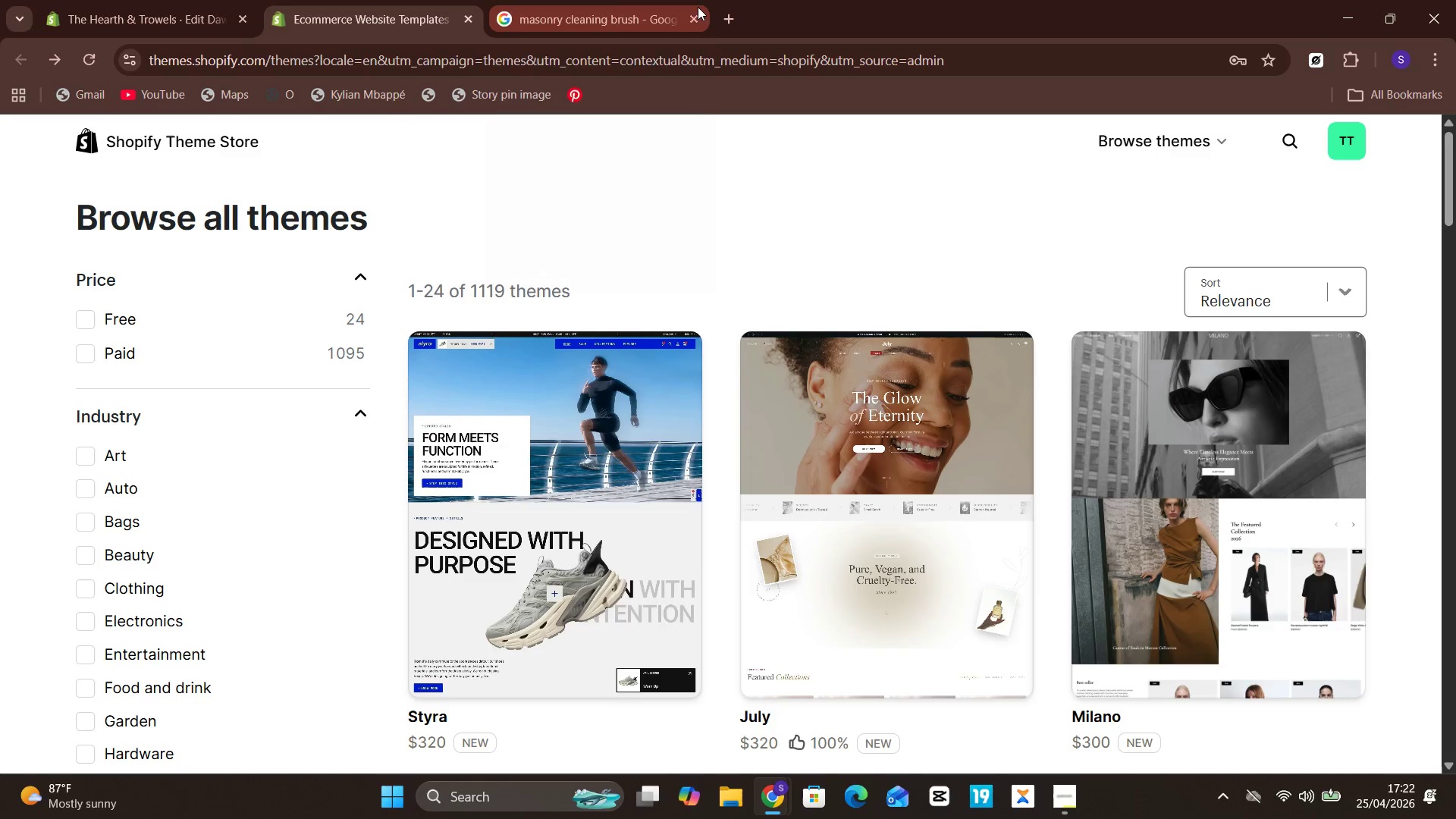 
left_click([720, 11])
 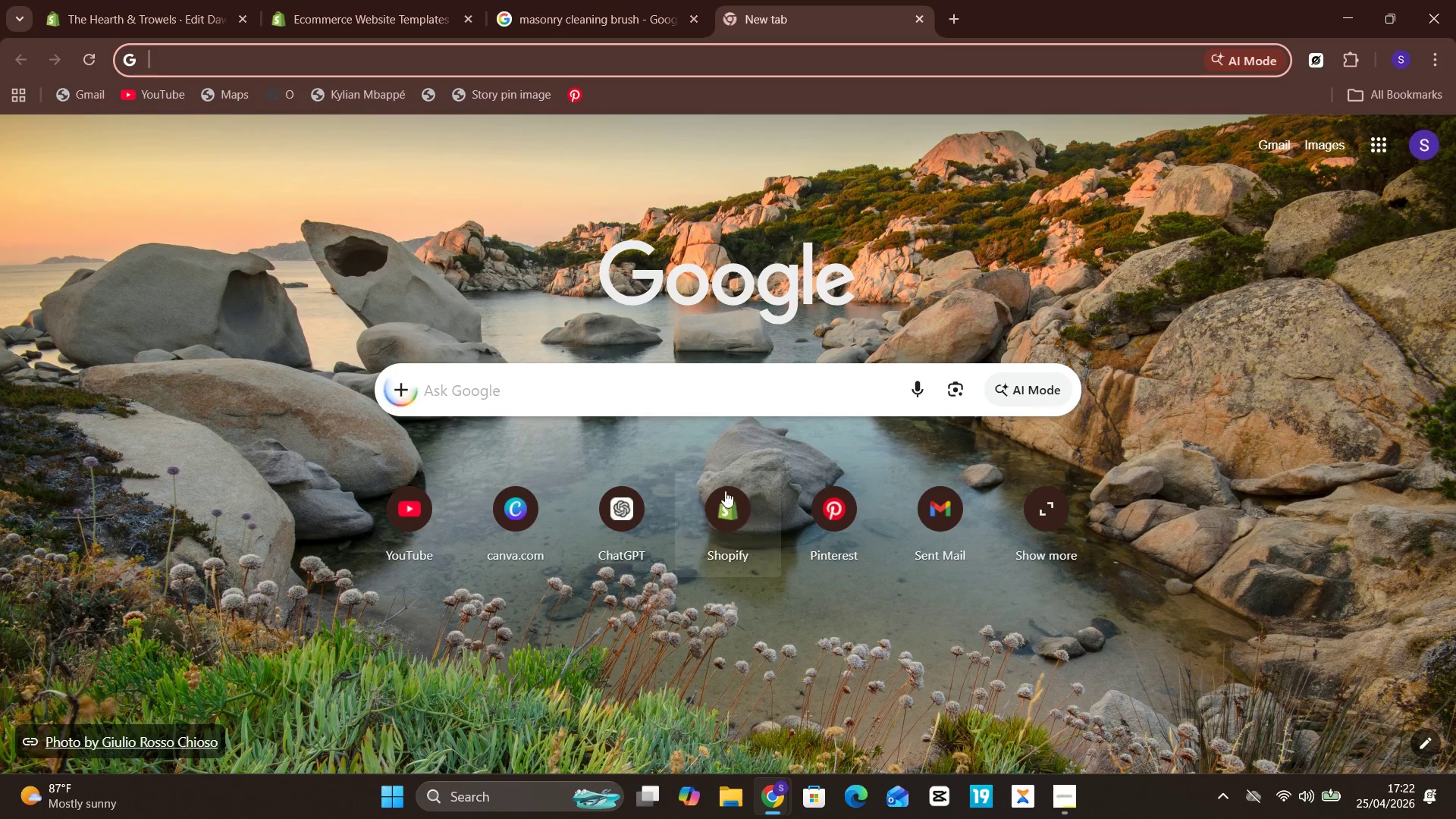 
left_click([753, 510])
 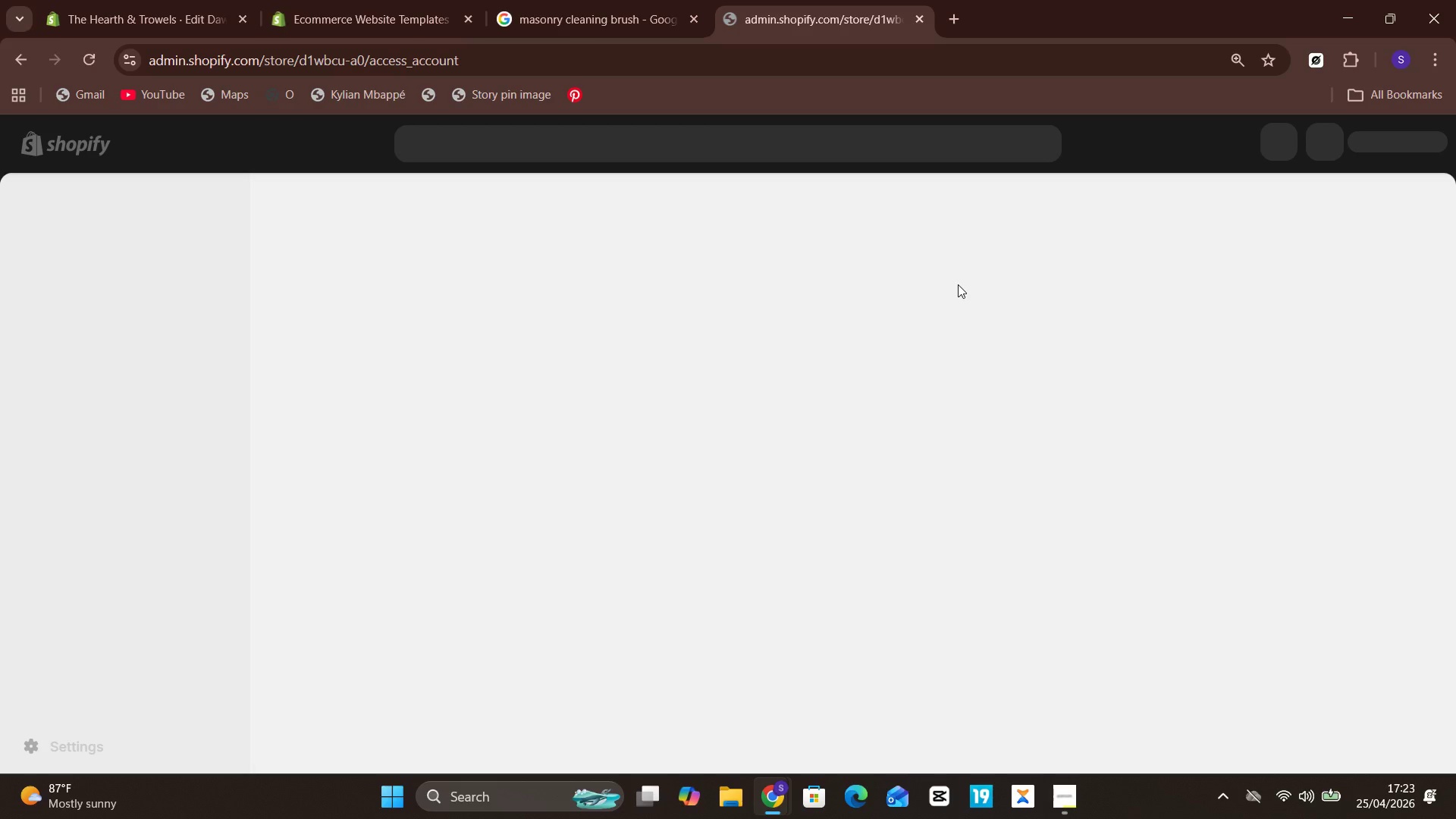 
wait(7.99)
 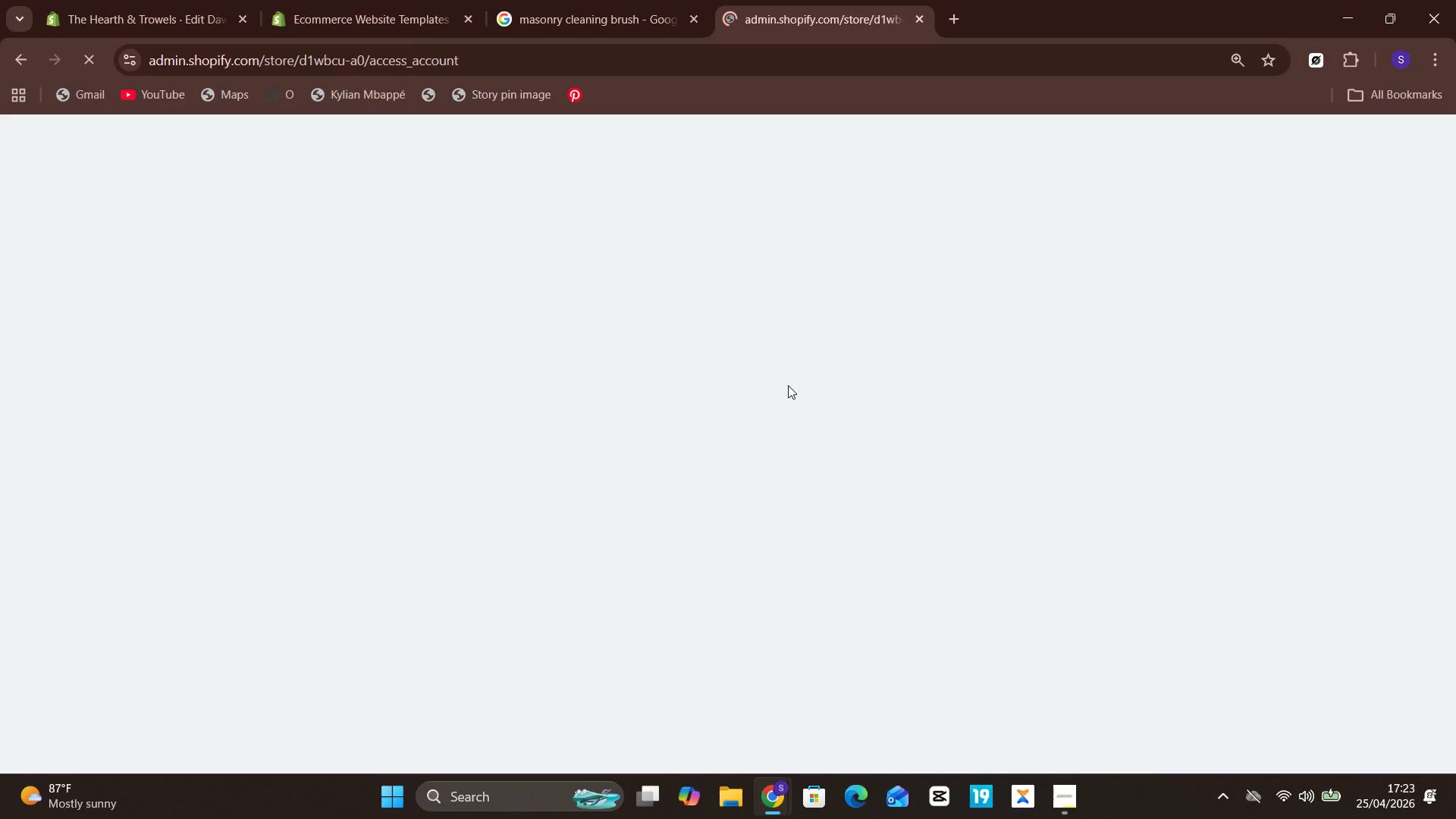 
mouse_move([1044, 185])
 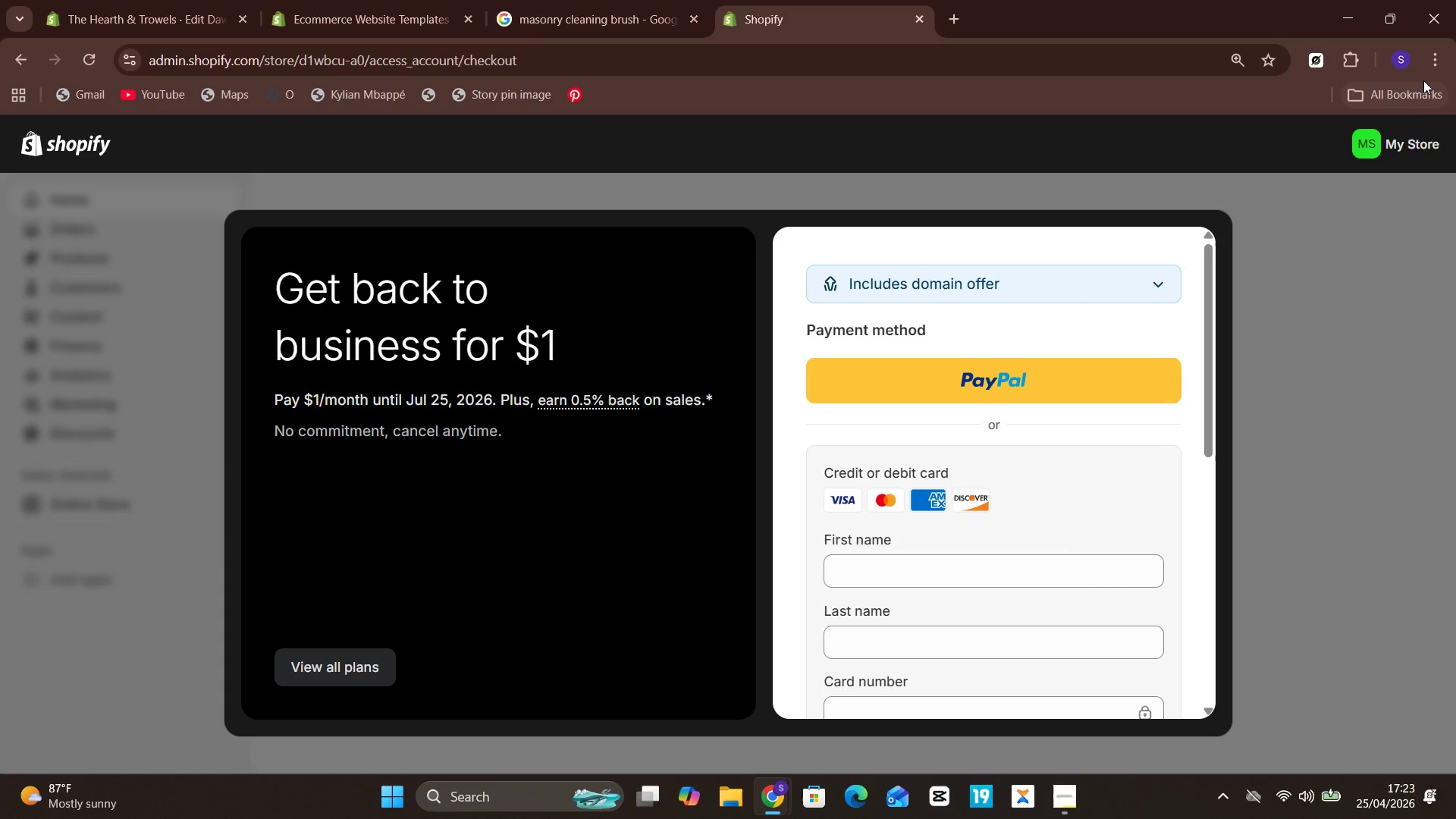 
left_click([1389, 151])
 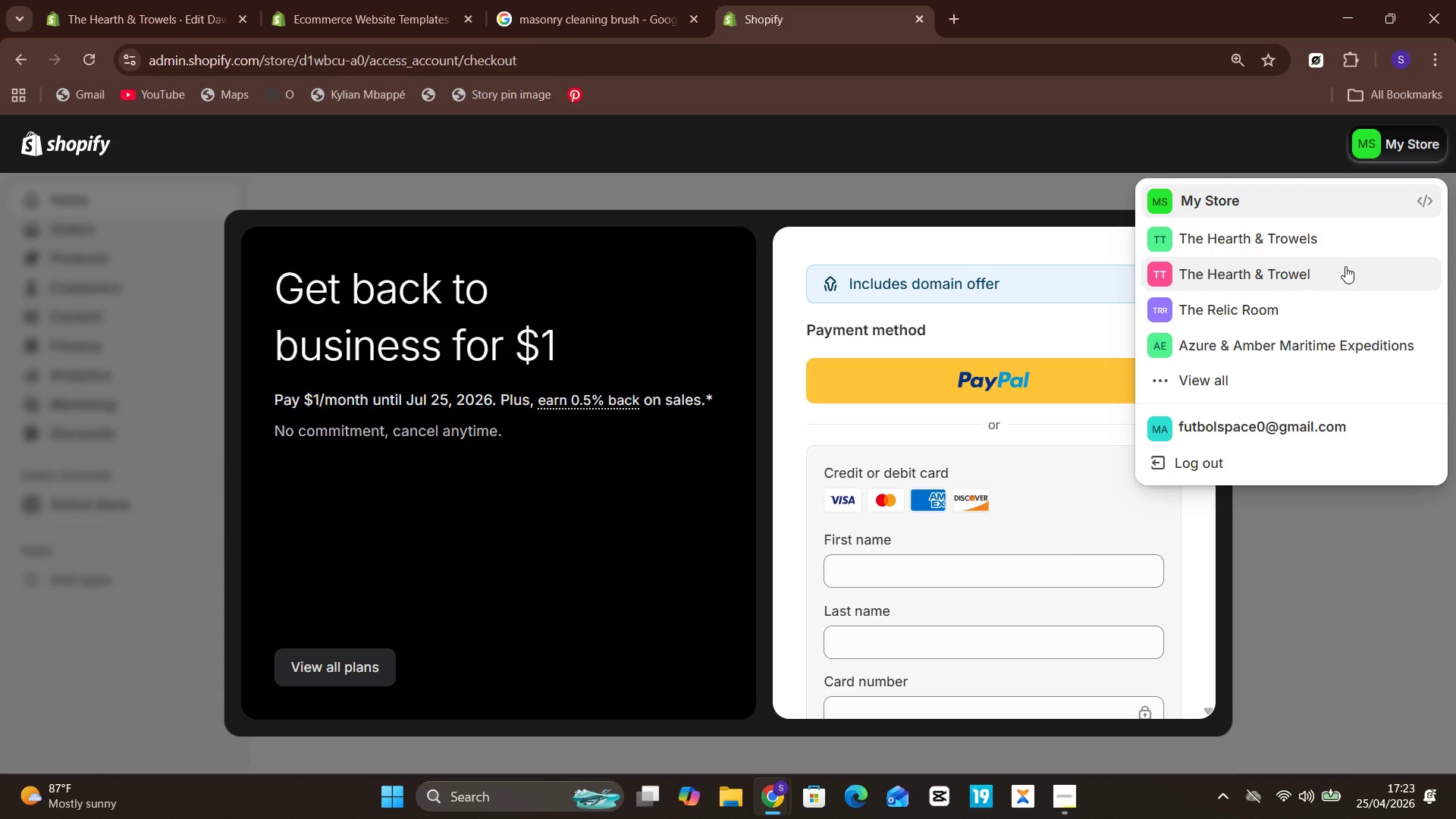 
left_click([1341, 267])
 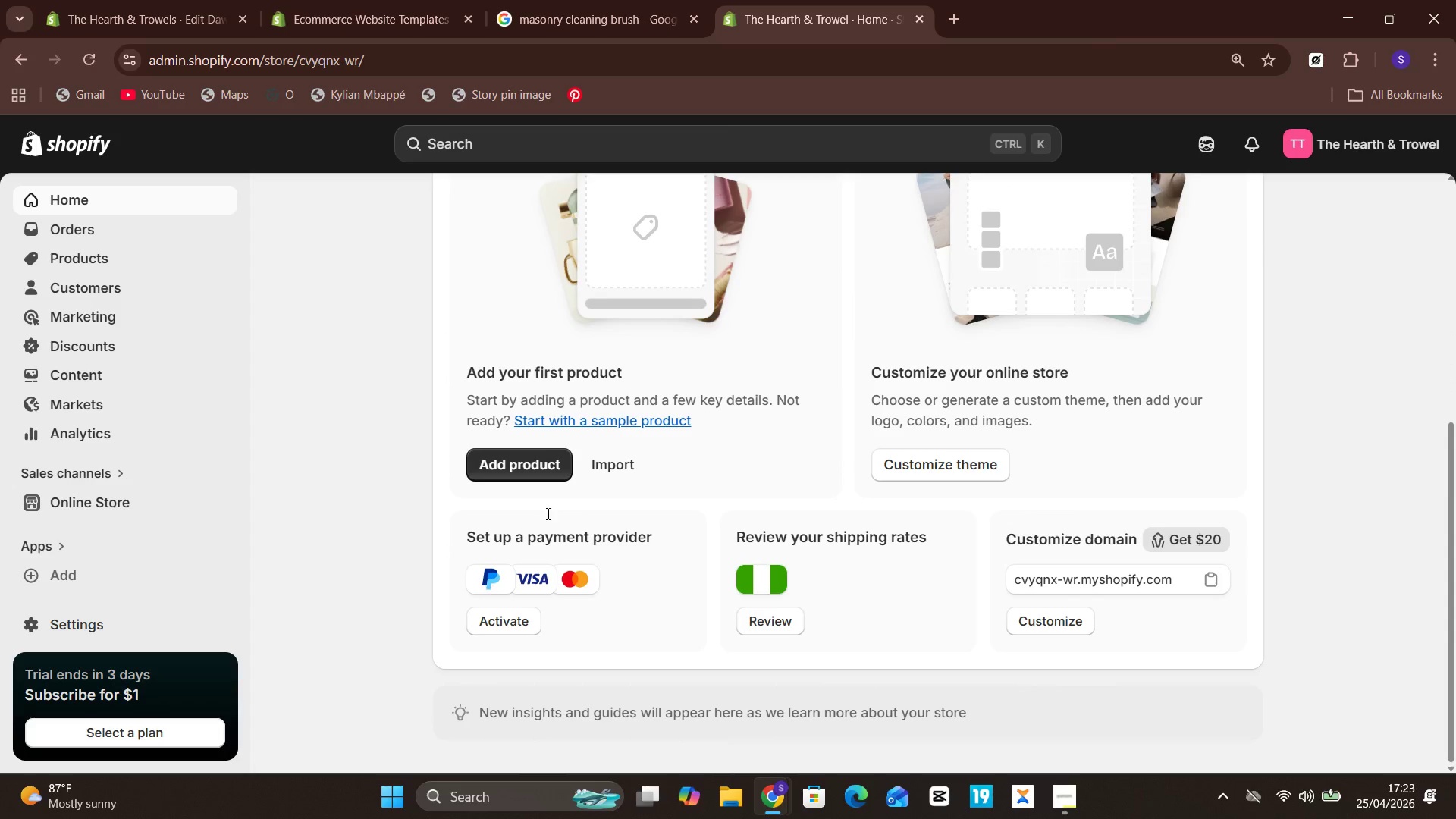 
wait(15.67)
 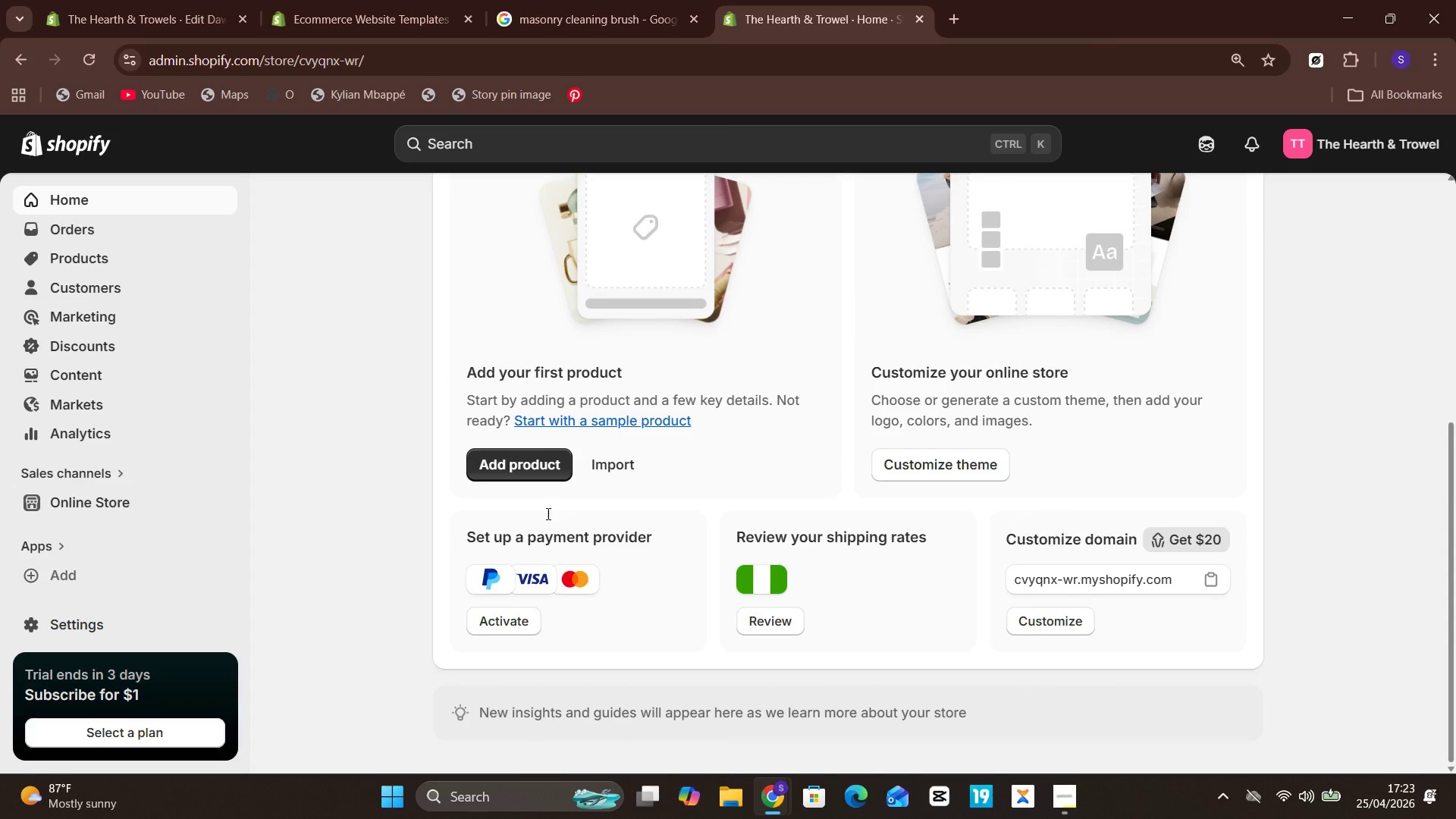 
left_click([590, 375])
 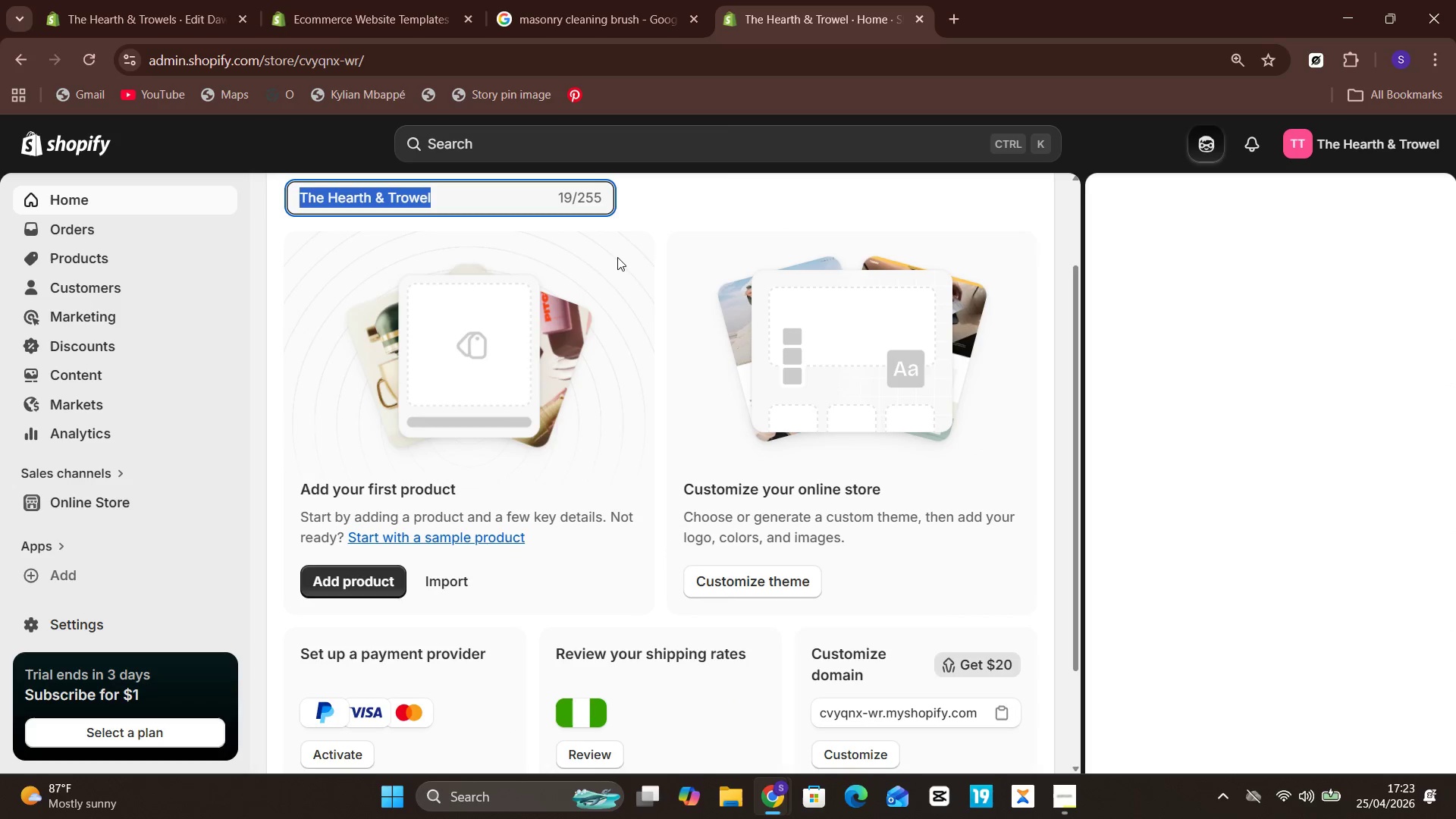 
key(Unknown)
 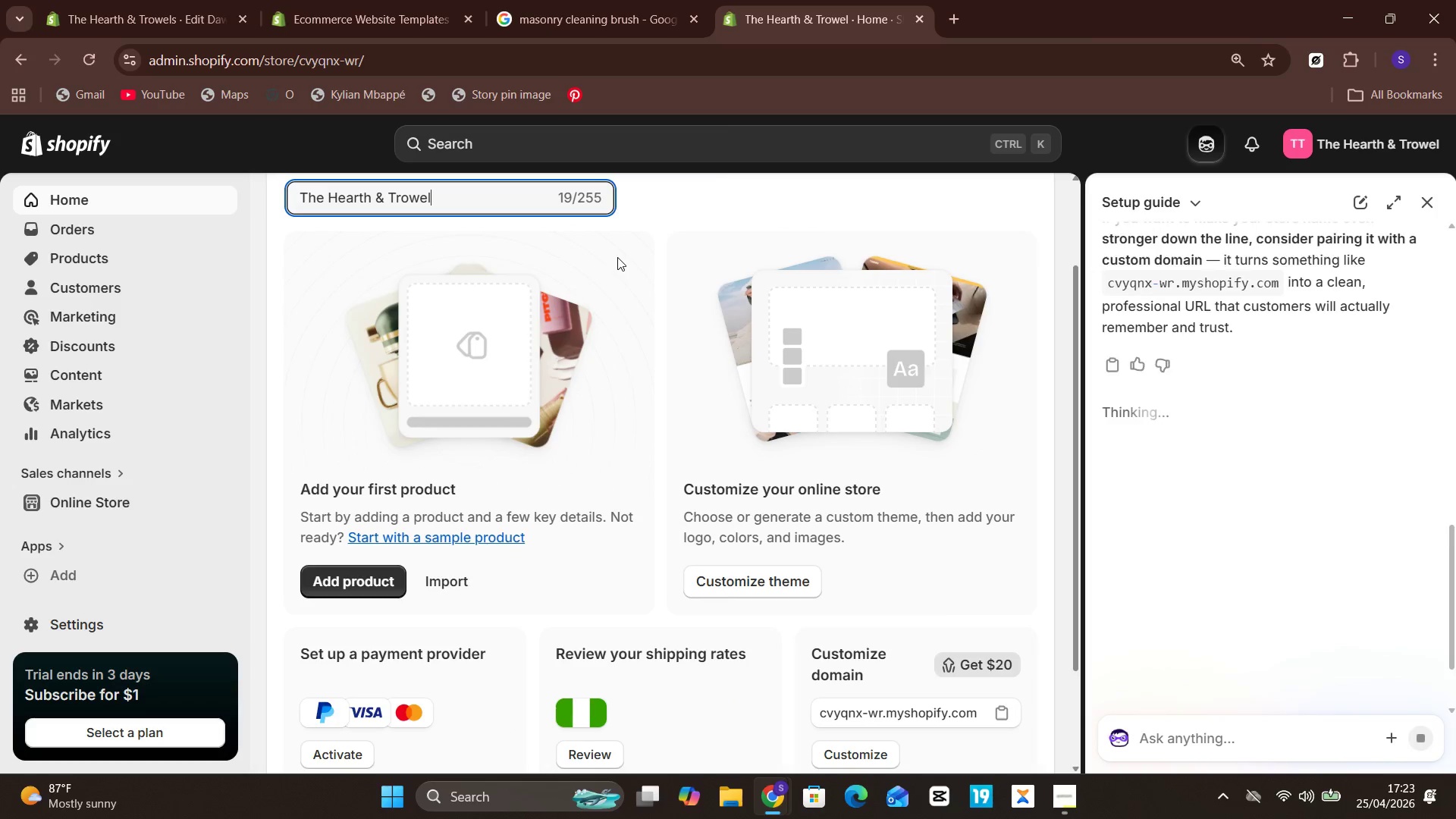 
key(ArrowRight)
 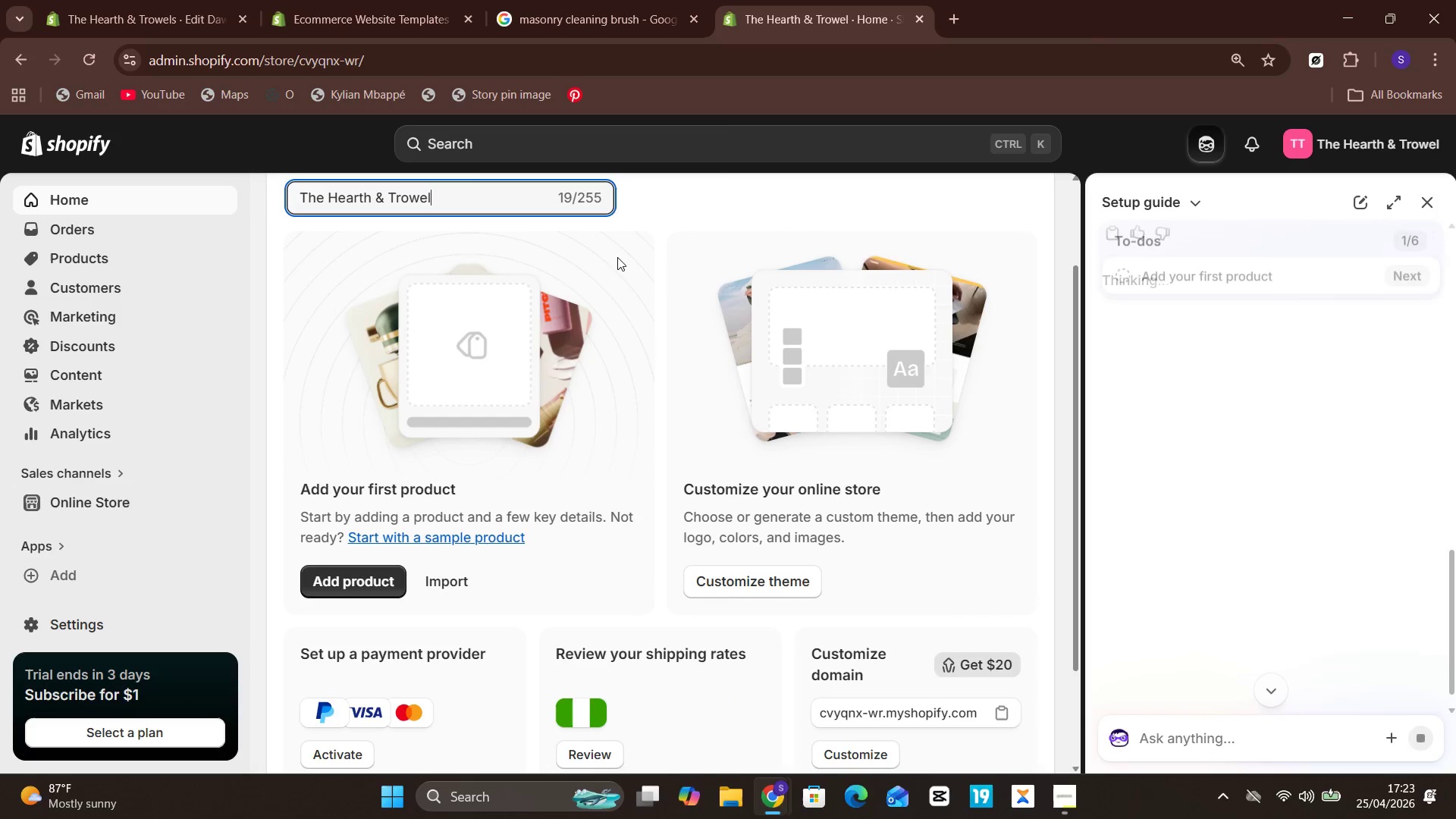 
type(ssss)
 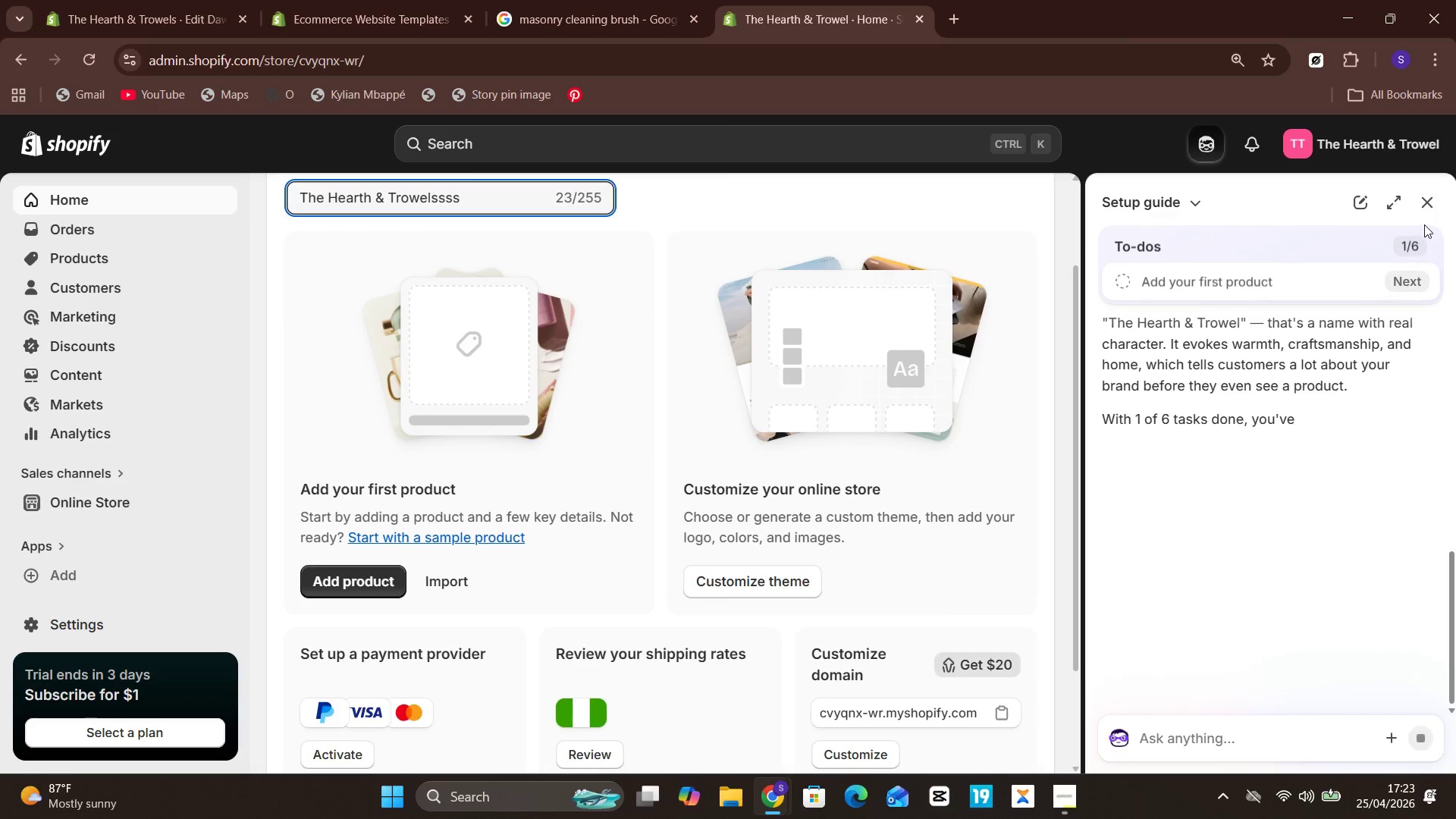 
left_click([1426, 202])
 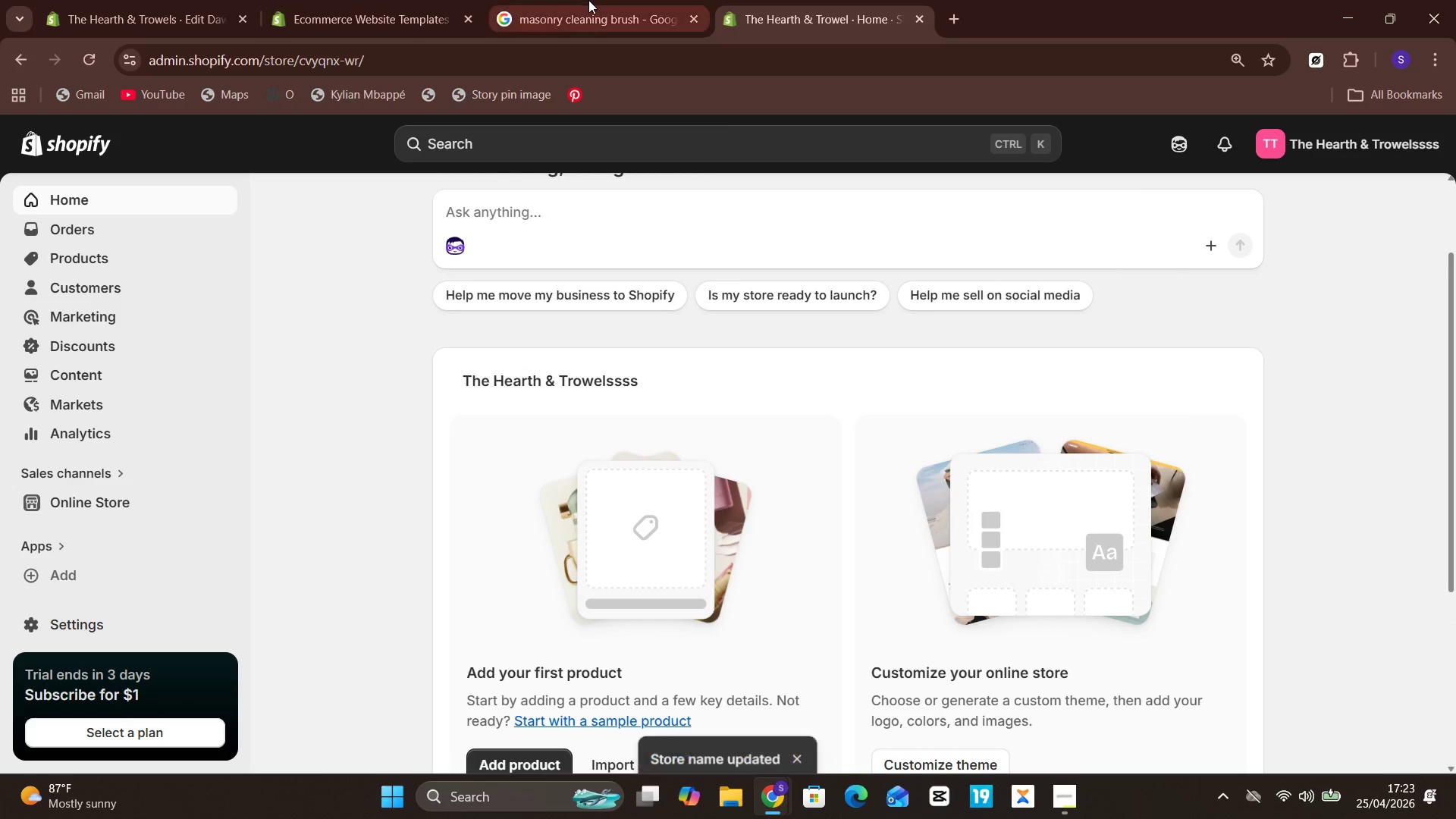 
left_click([345, 0])
 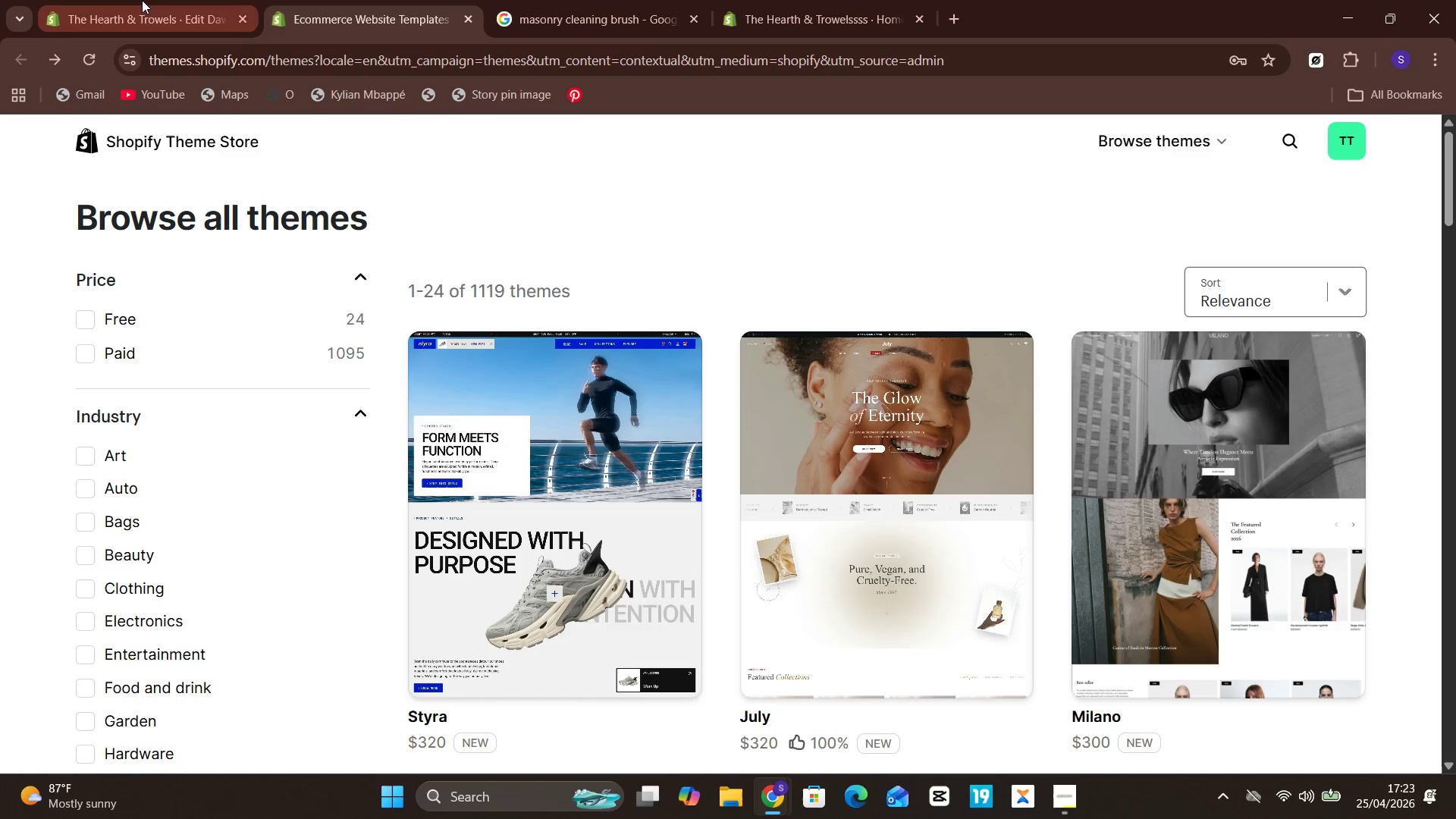 
left_click([142, 0])
 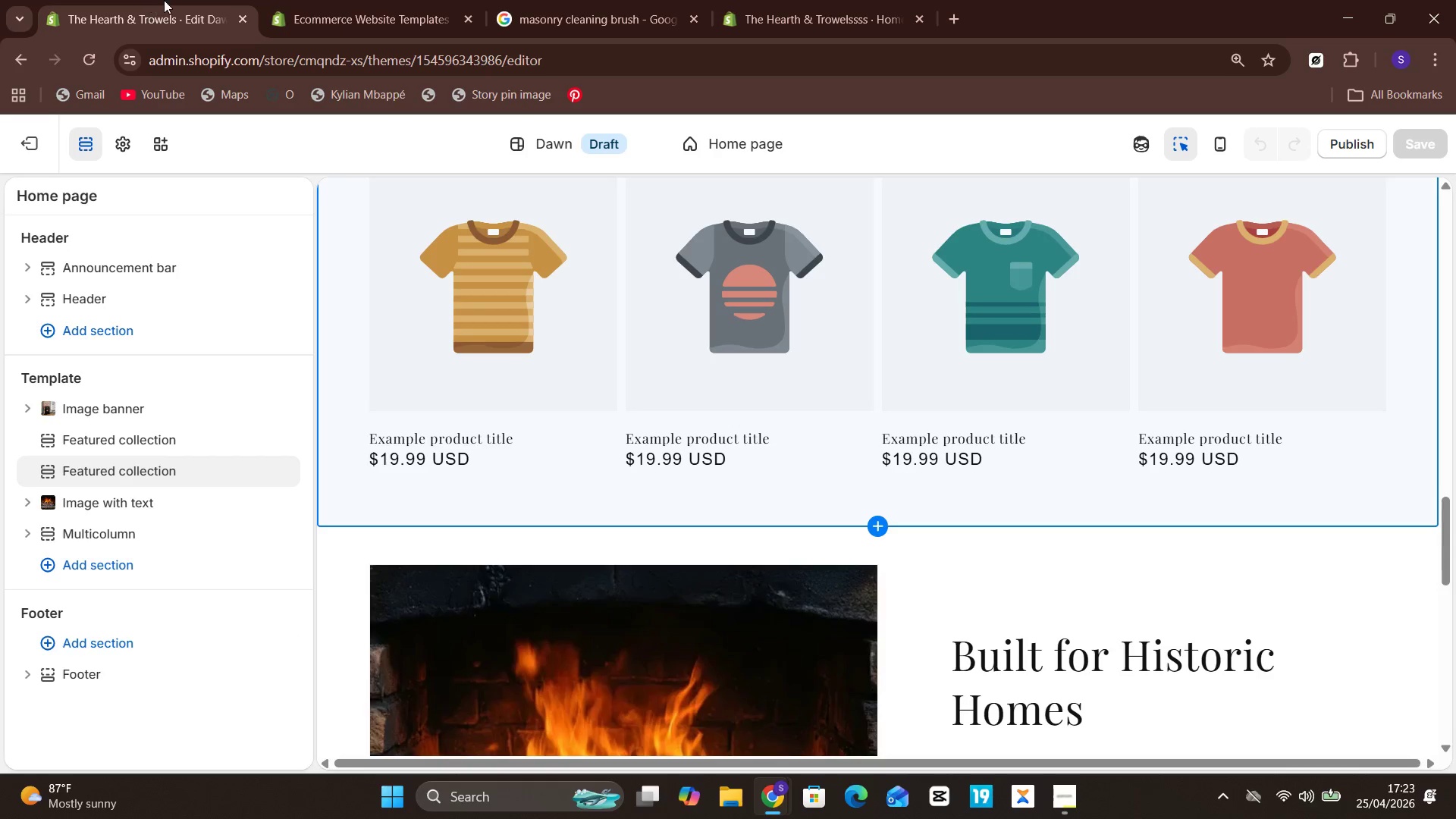 
left_click([287, 0])
 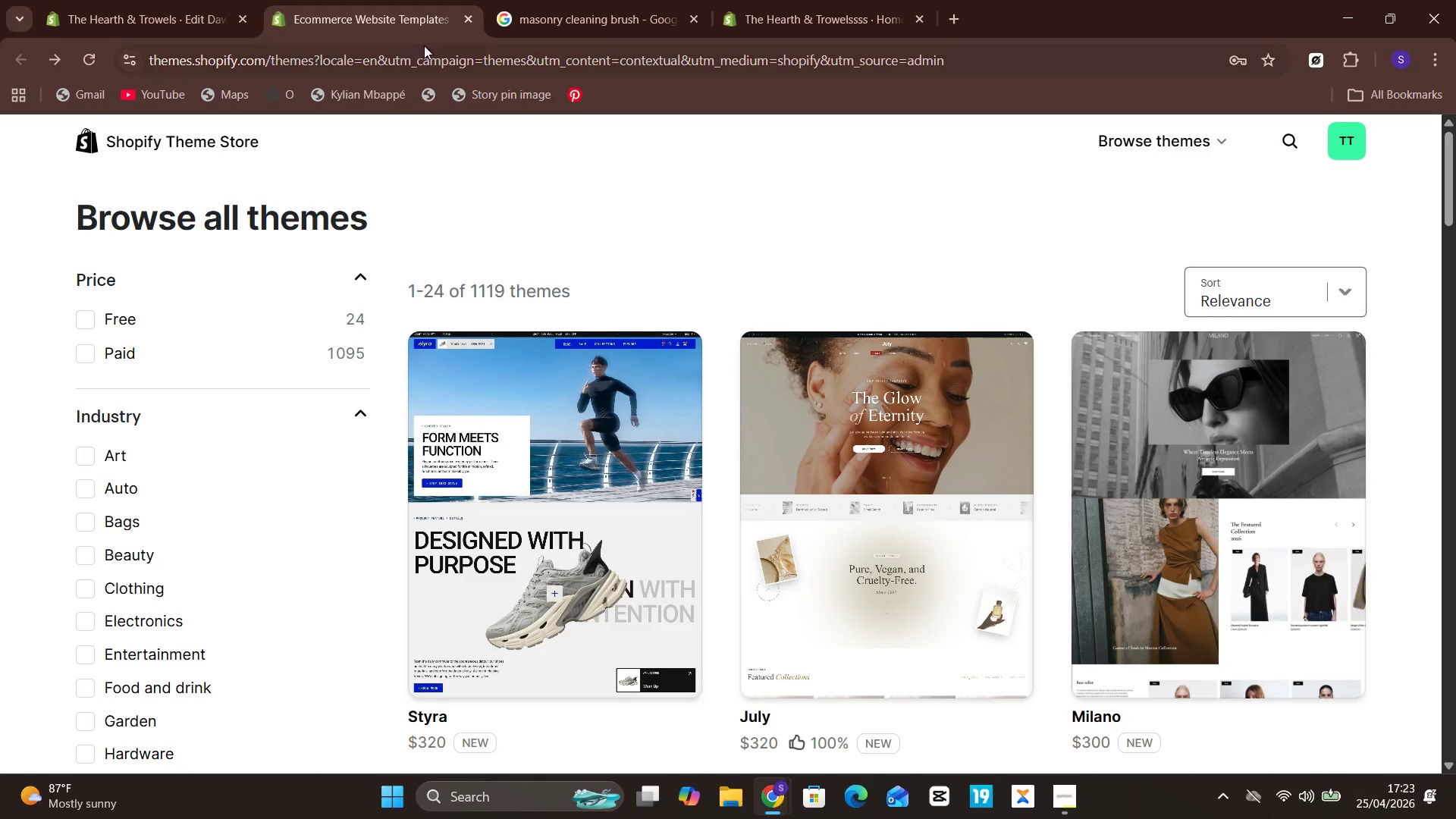 
left_click([460, 17])
 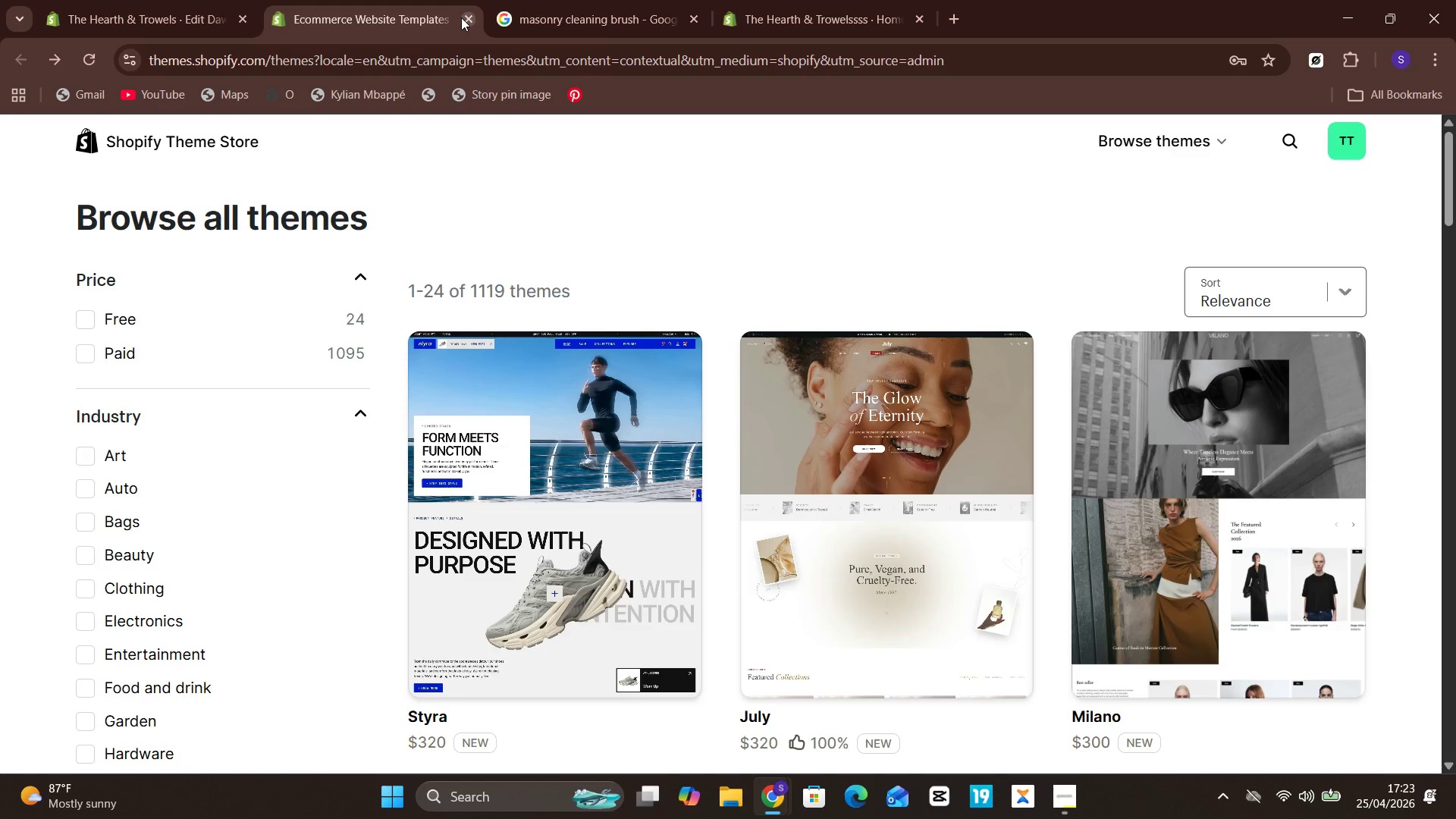 
left_click([461, 17])
 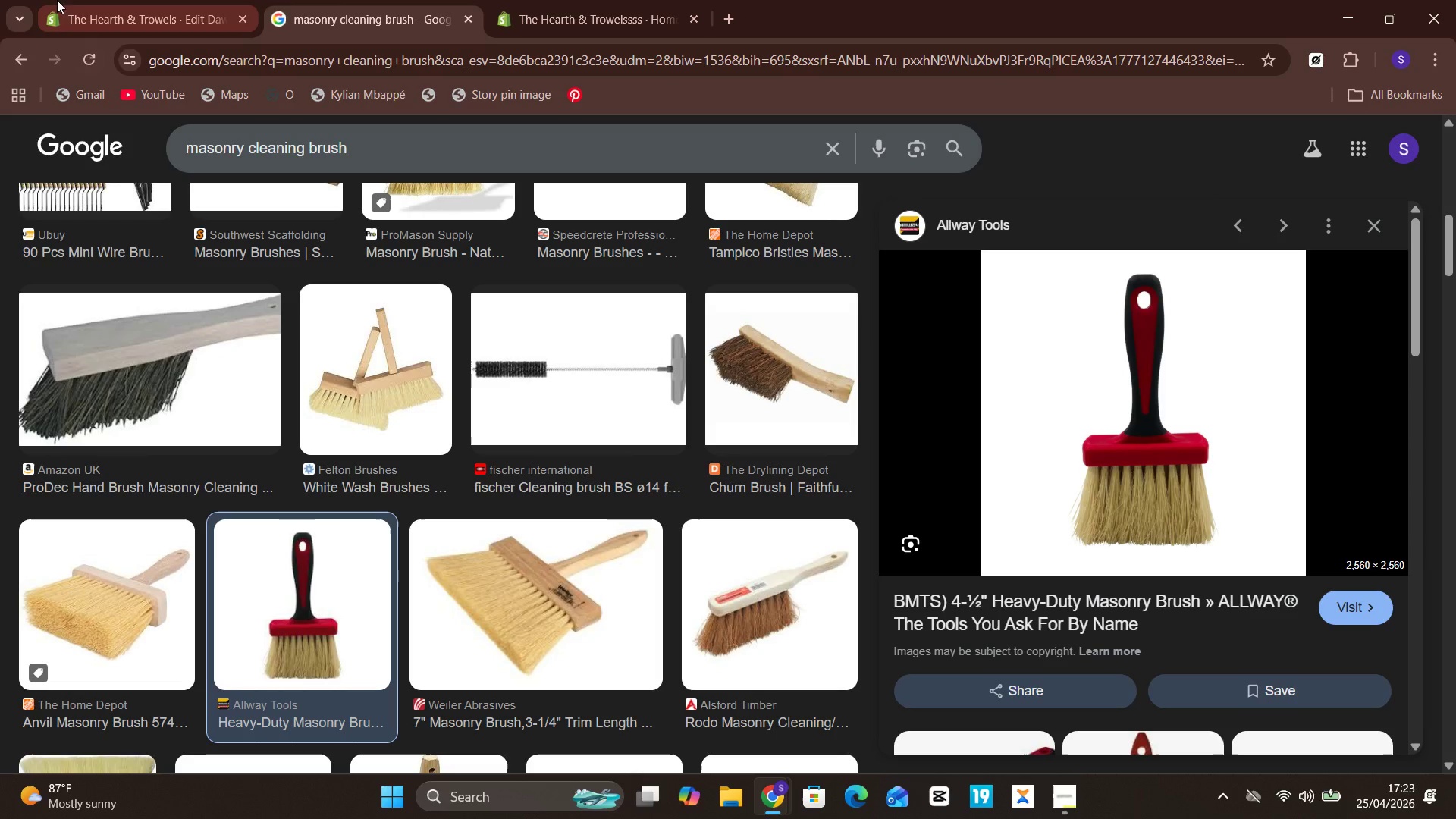 
left_click([84, 0])
 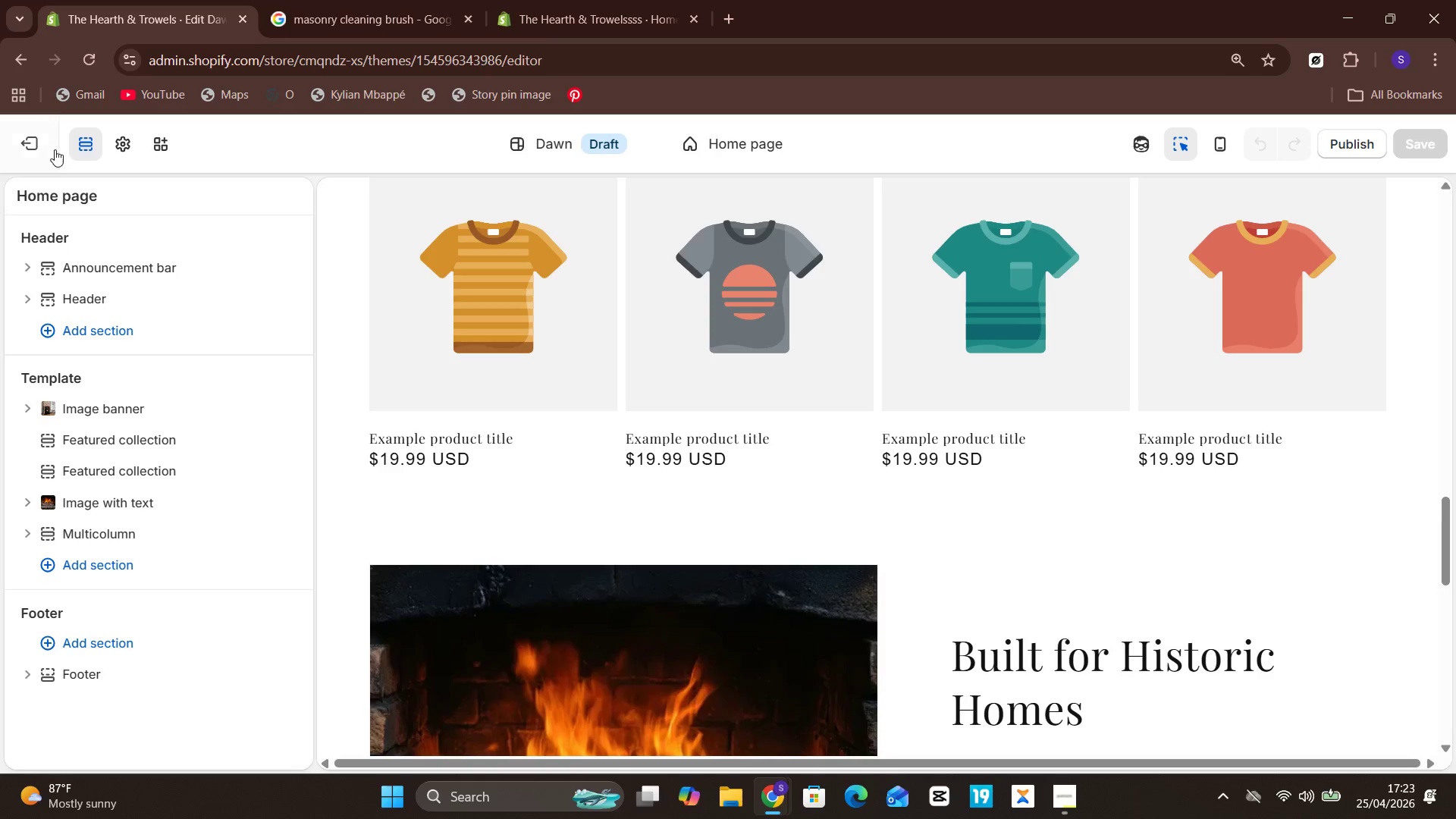 
left_click([27, 155])
 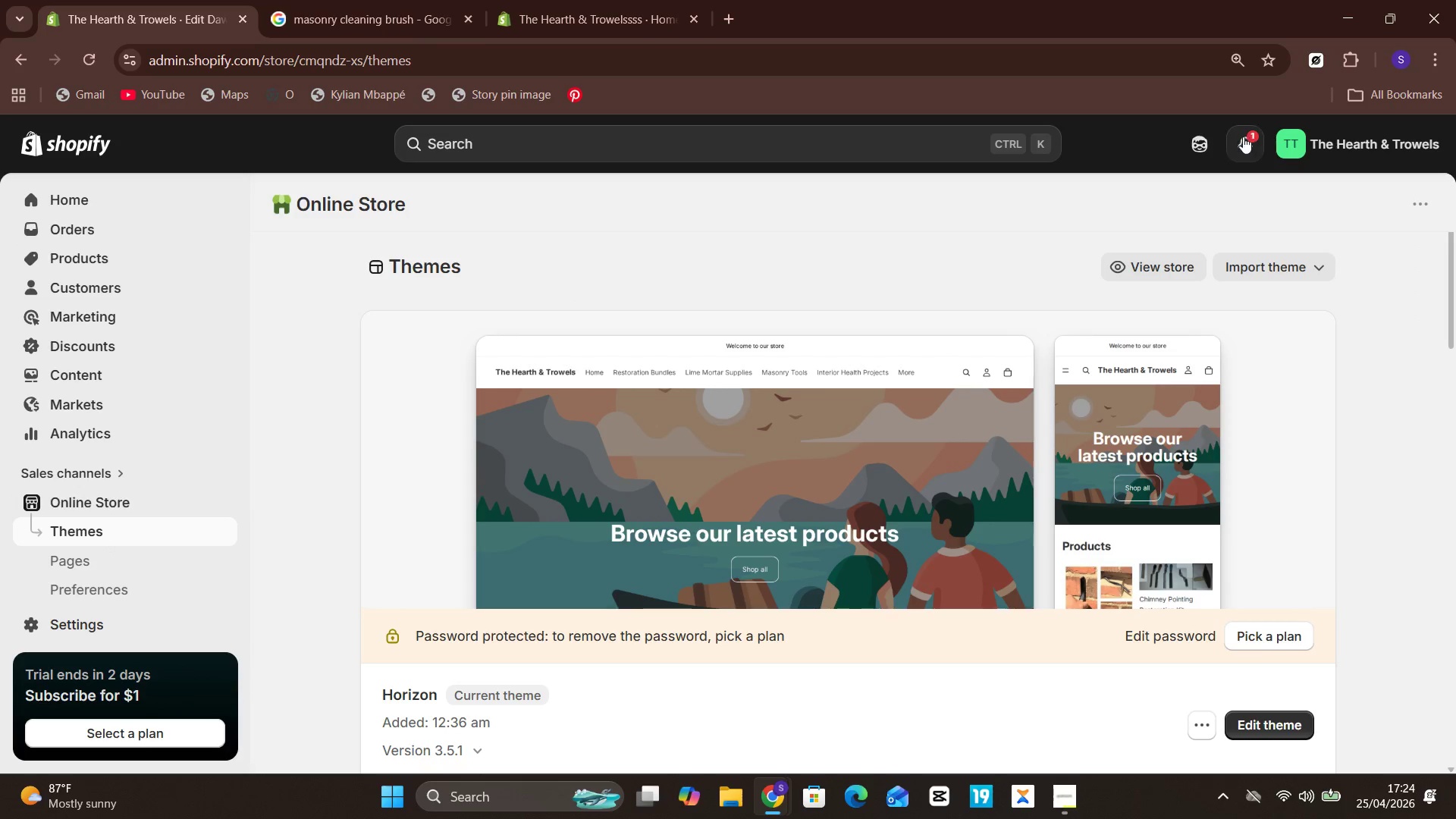 
wait(5.78)
 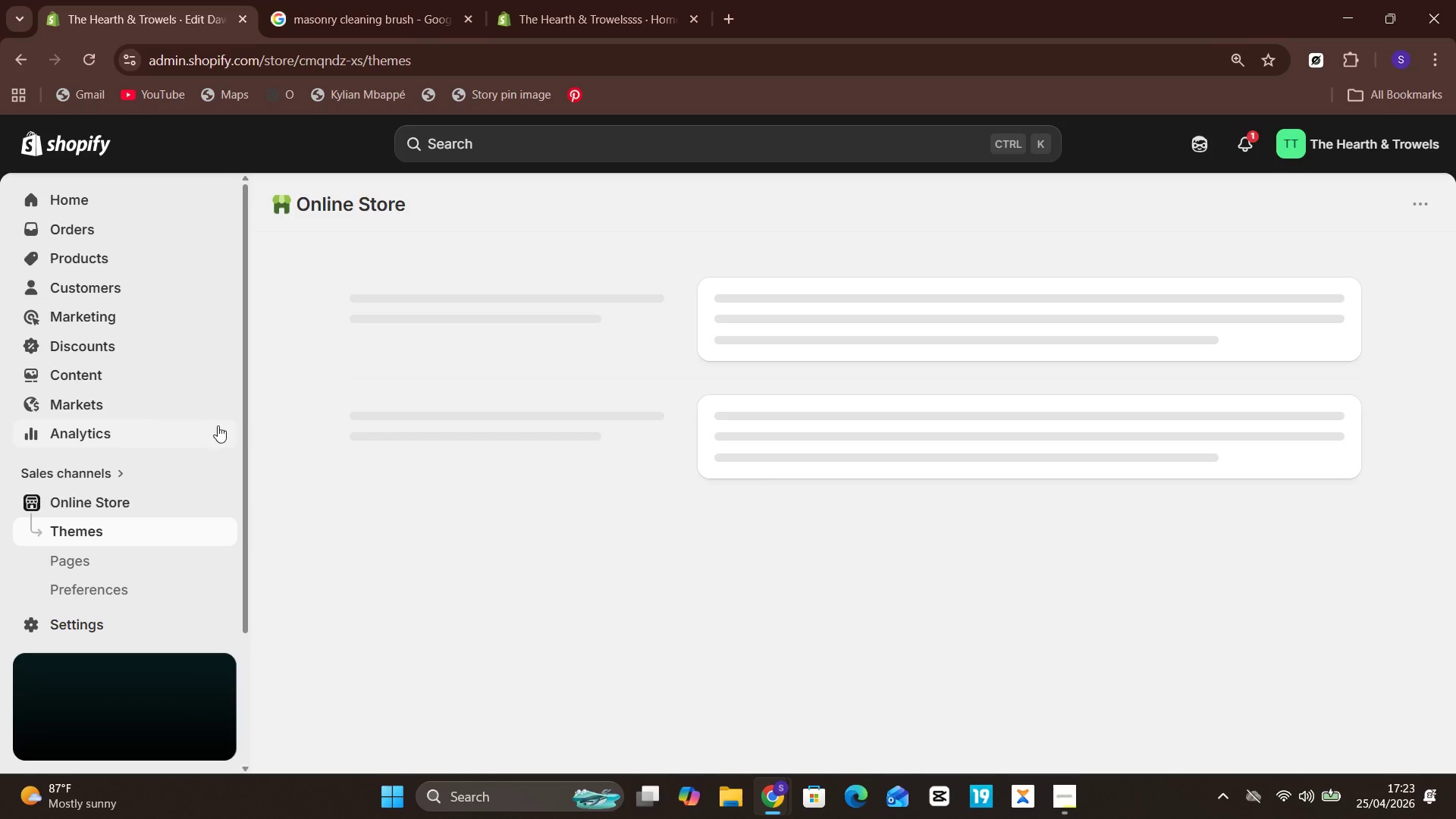 
left_click([1288, 140])
 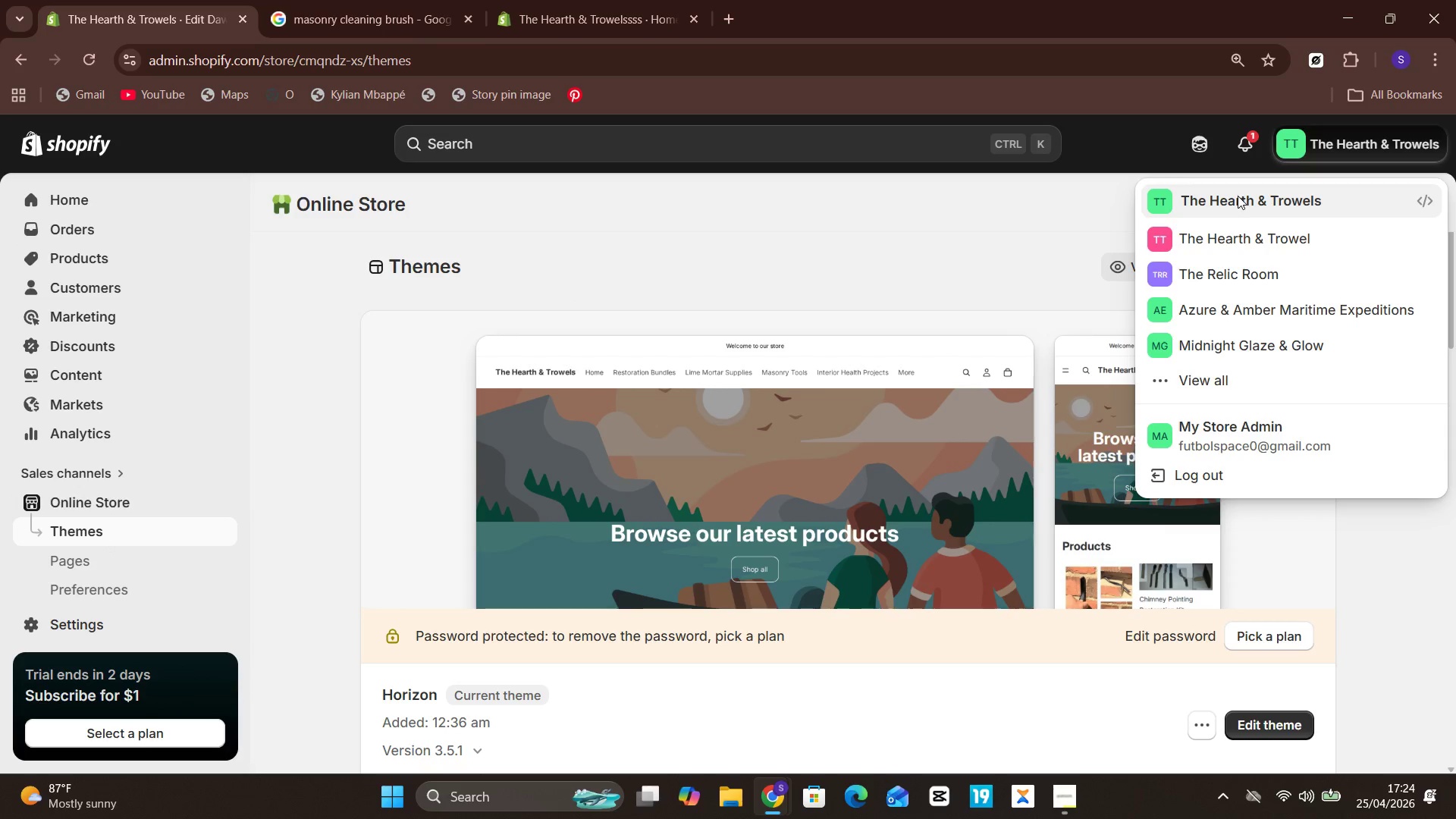 
left_click([1238, 195])
 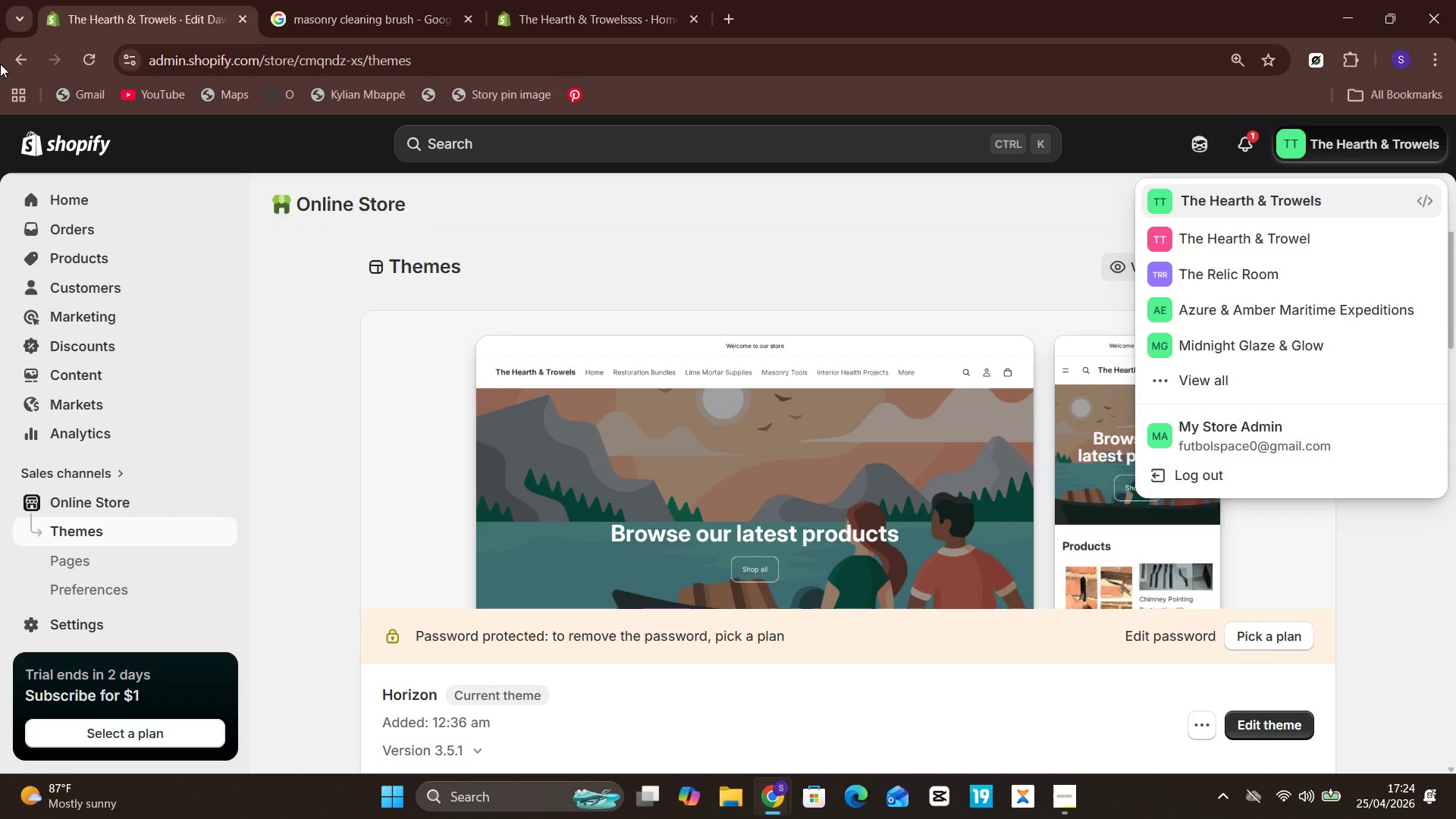 
left_click([77, 61])
 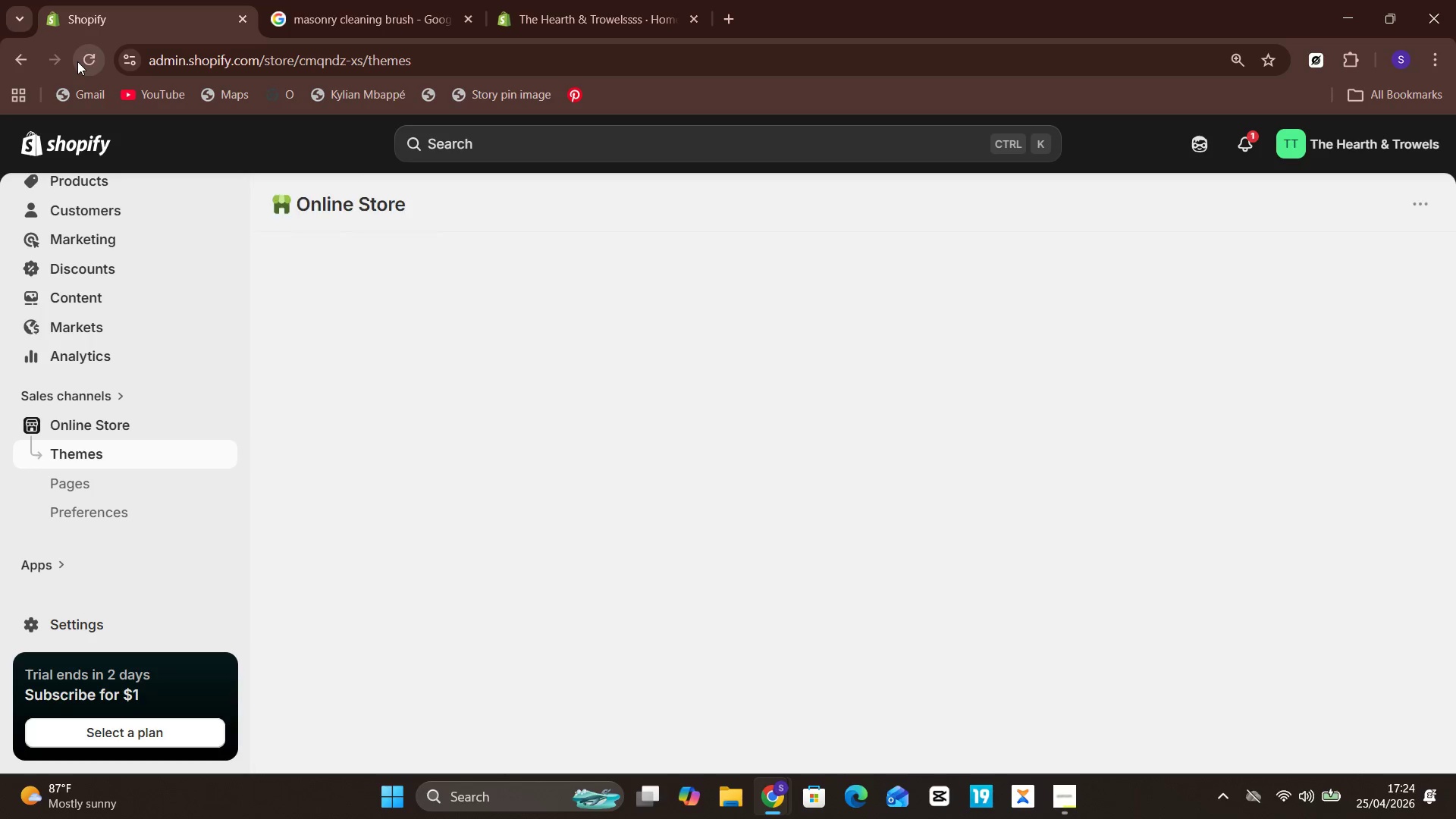 
wait(10.22)
 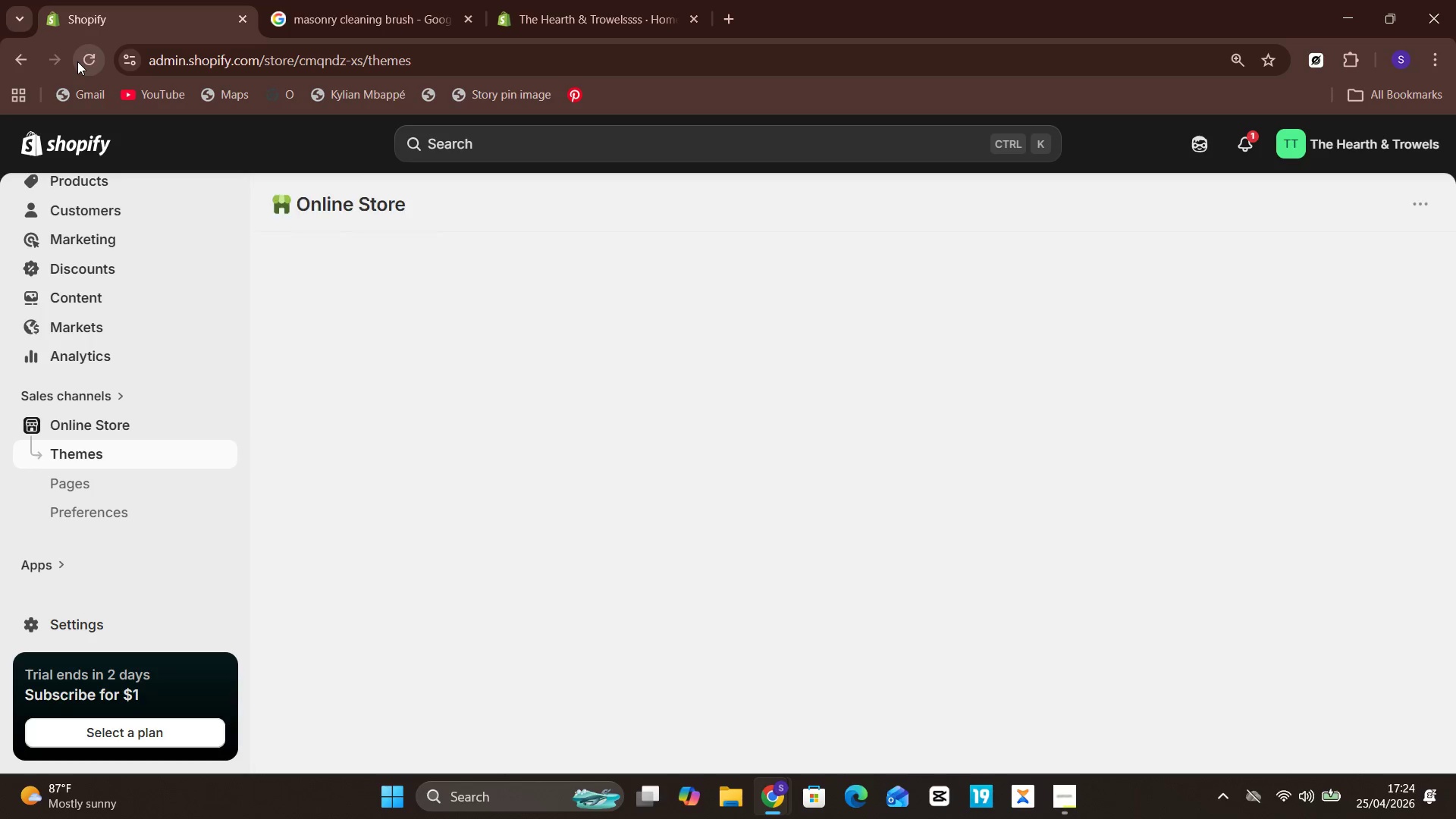 
mouse_move([39, 209])
 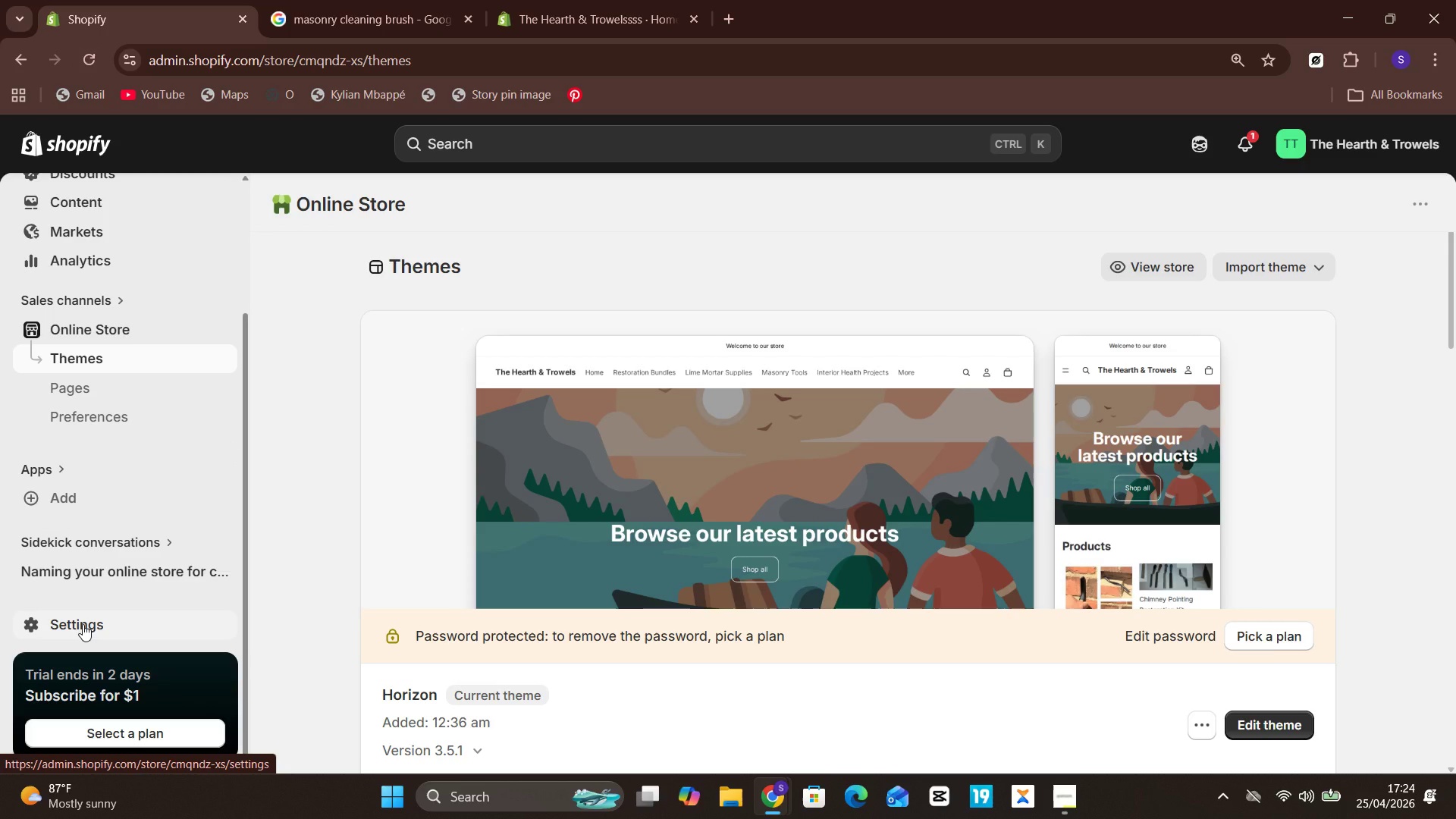 
wait(11.62)
 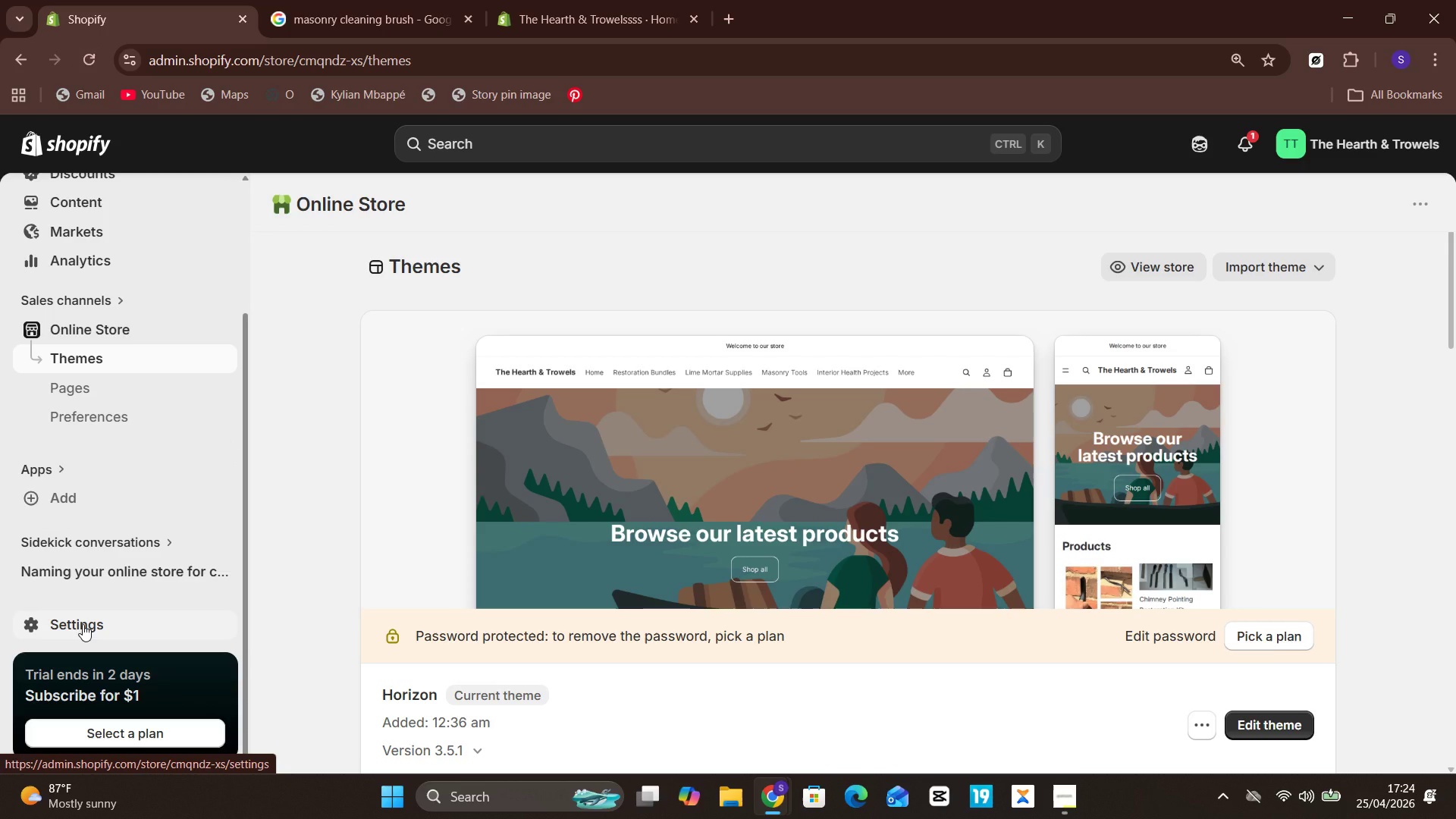 
left_click([87, 623])
 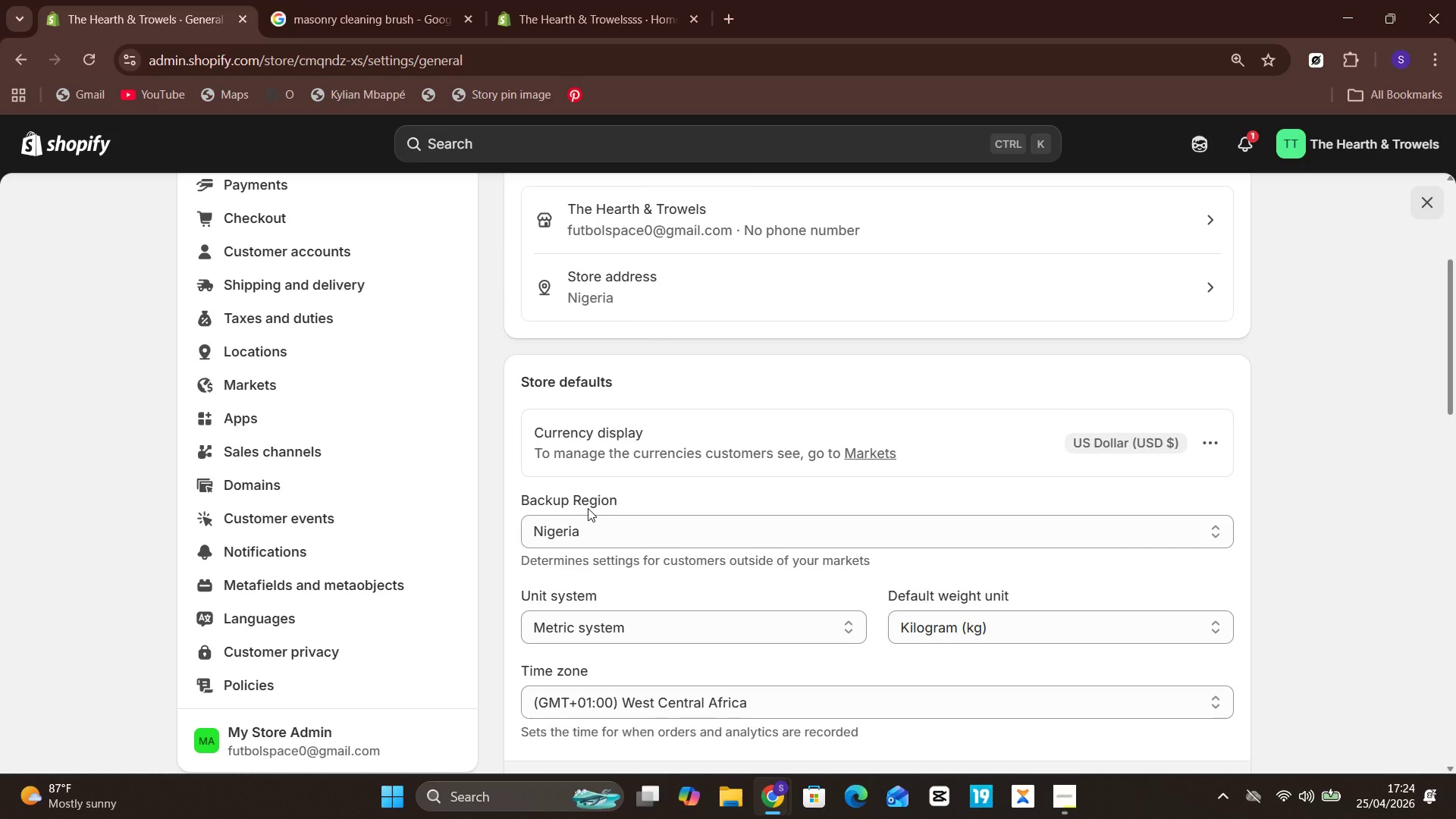 
wait(15.22)
 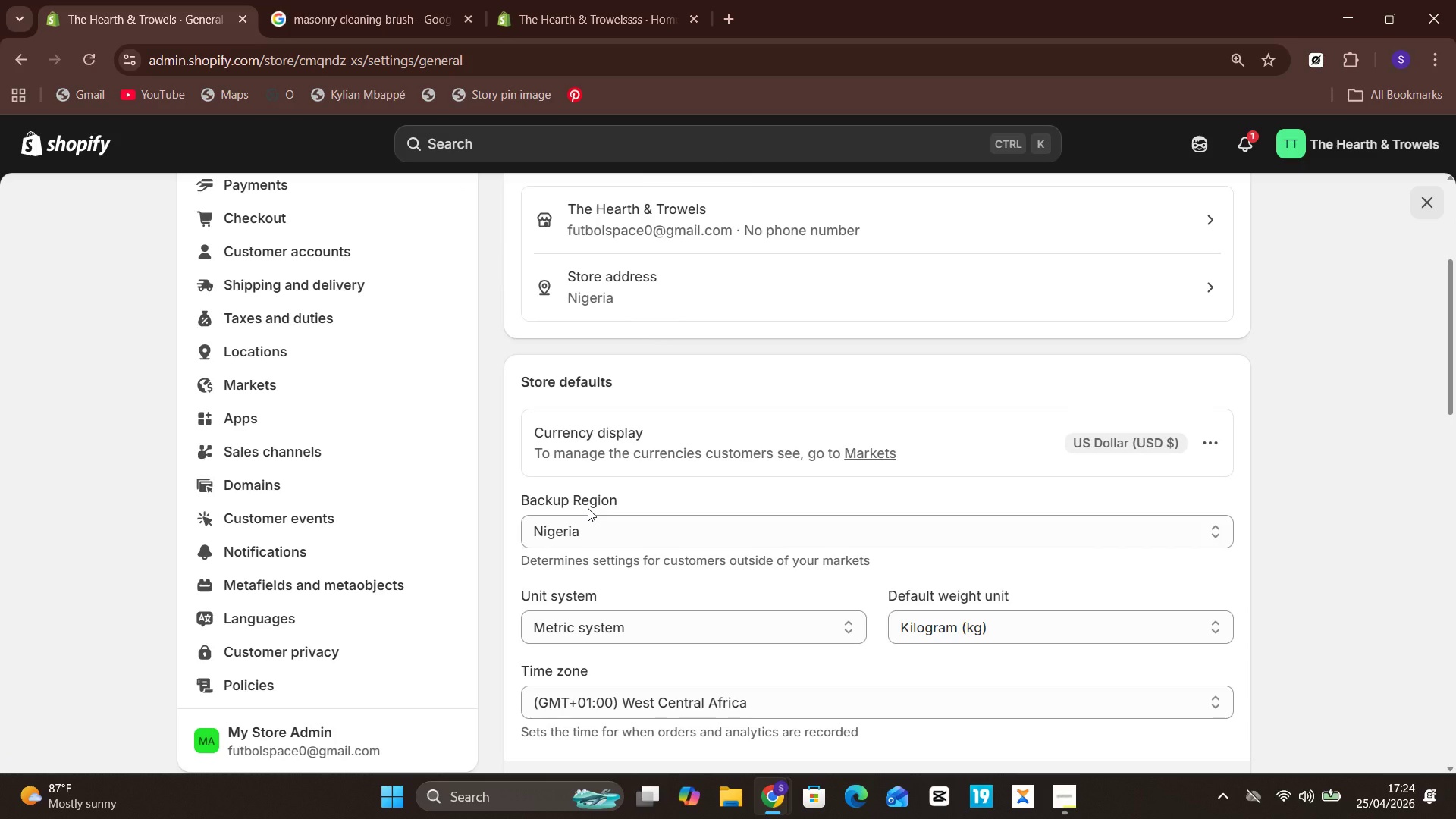 
mouse_move([577, 565])
 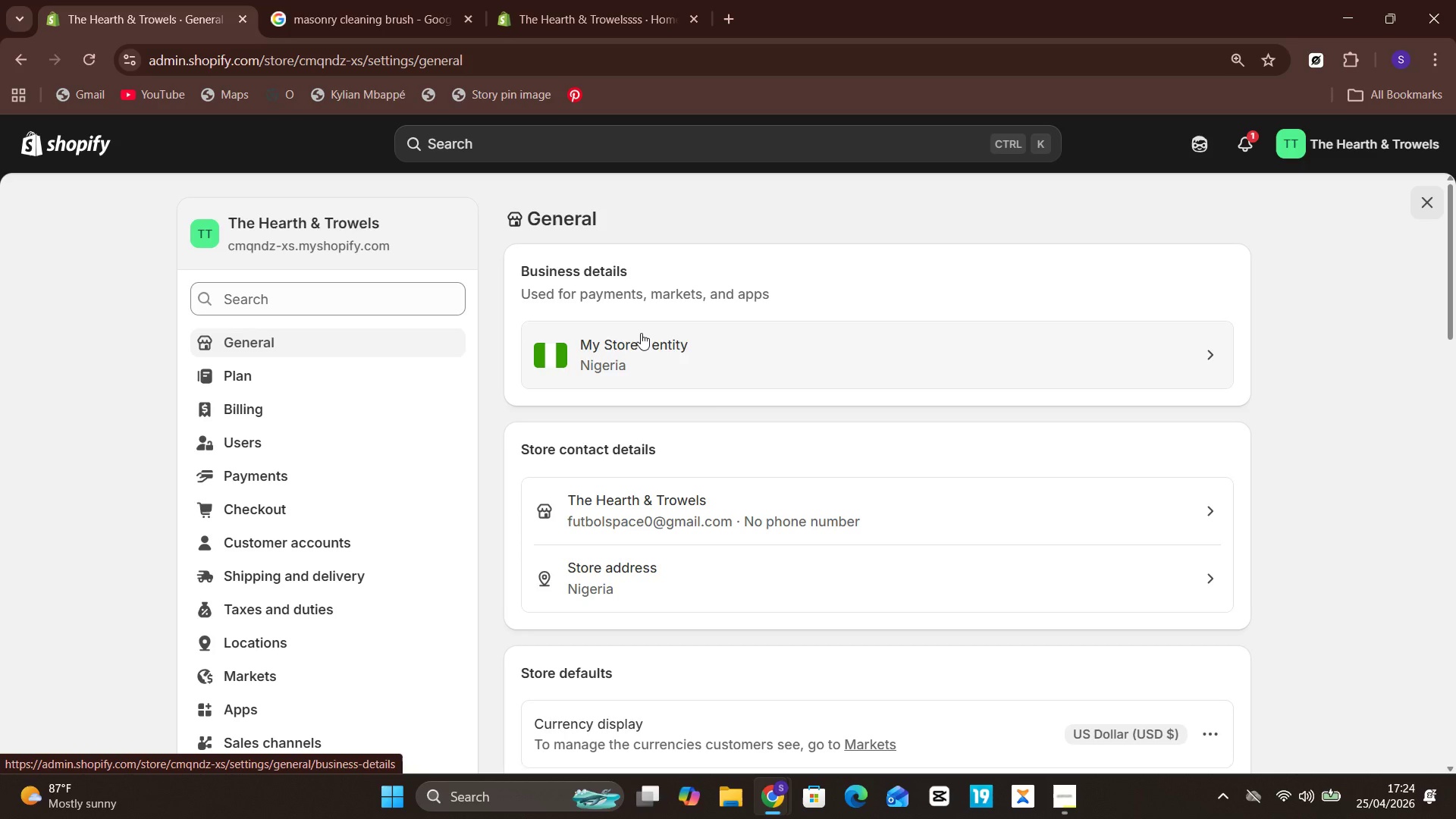 
left_click([641, 333])
 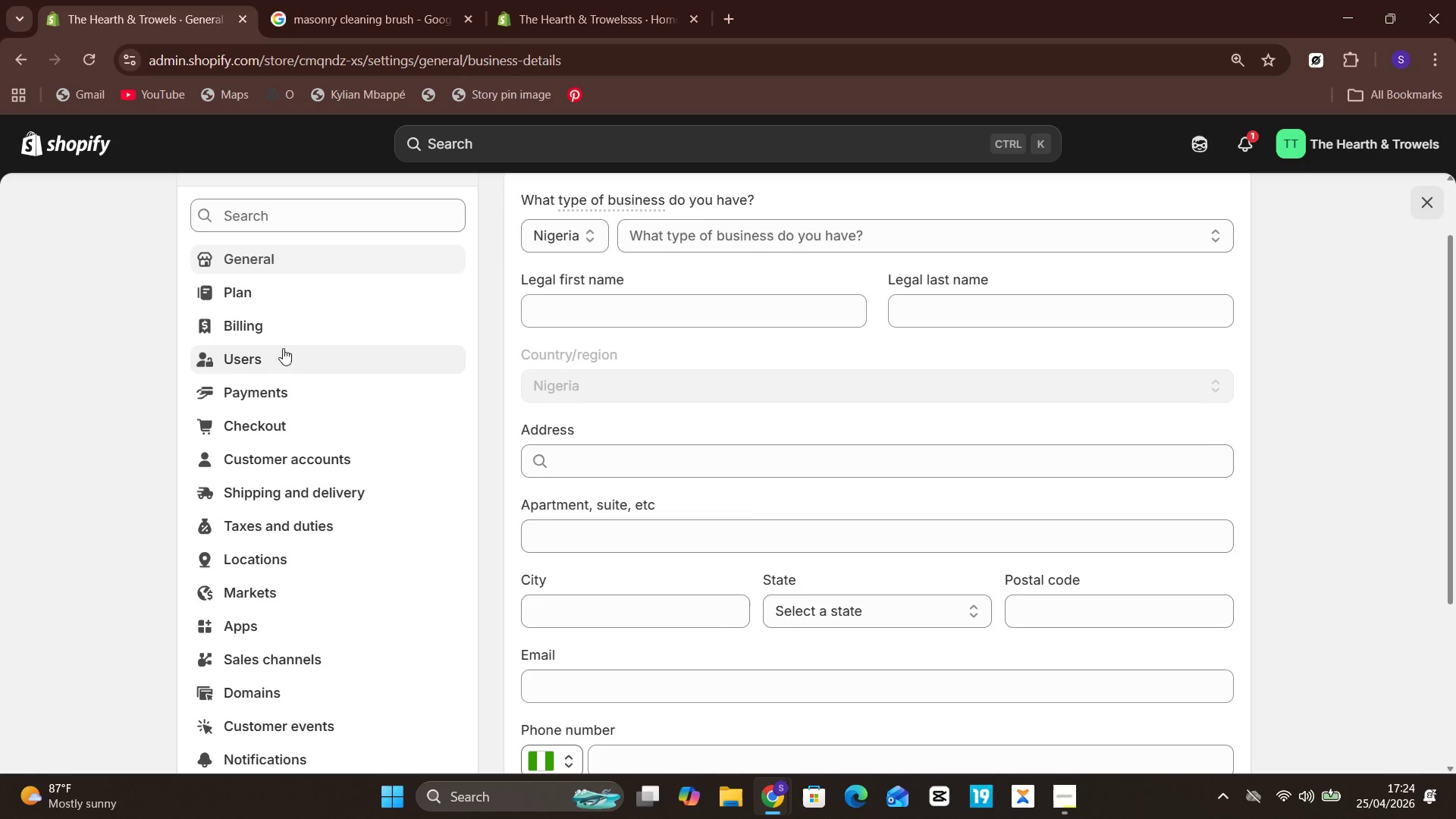 
wait(7.3)
 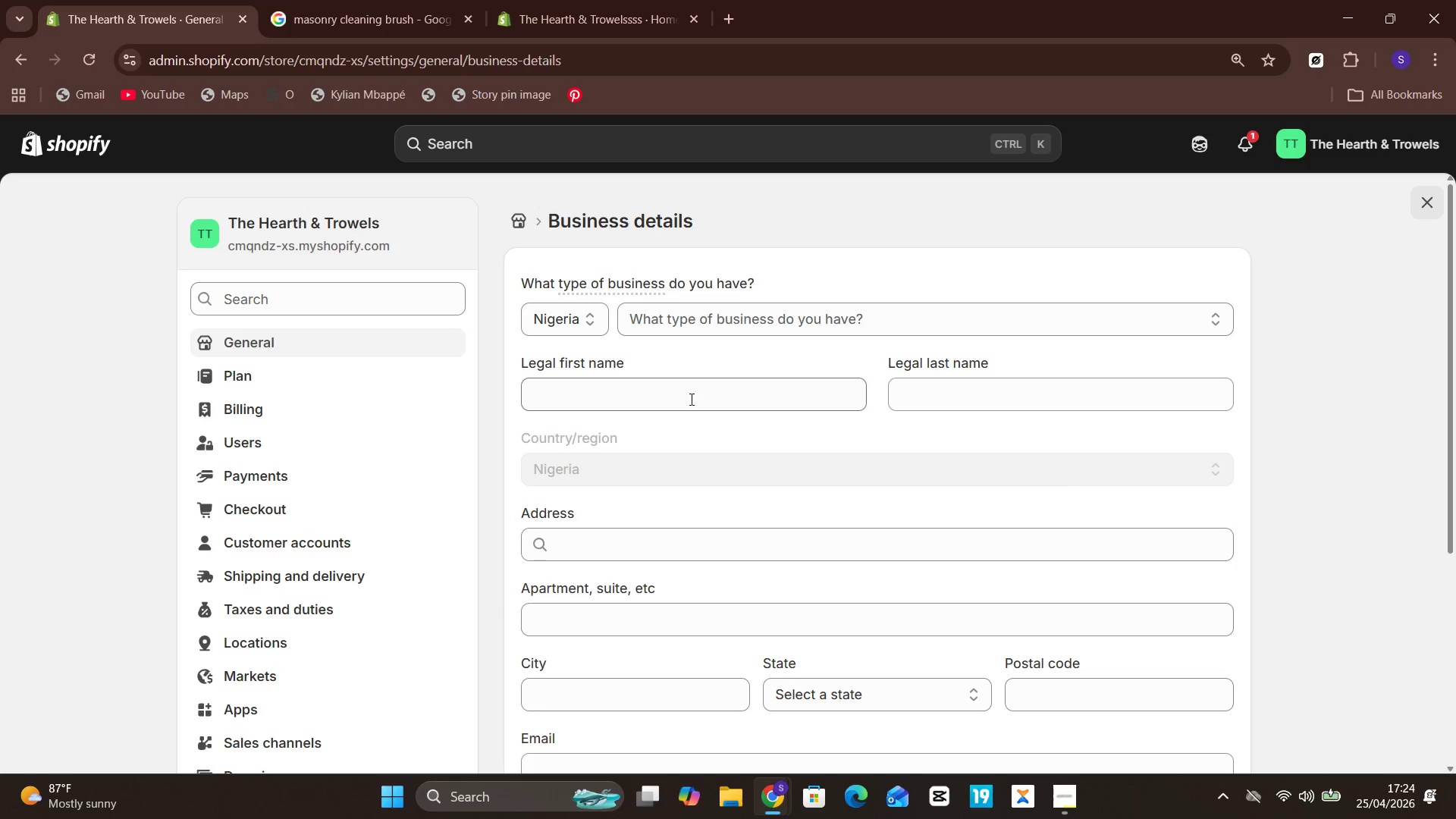 
left_click([296, 254])
 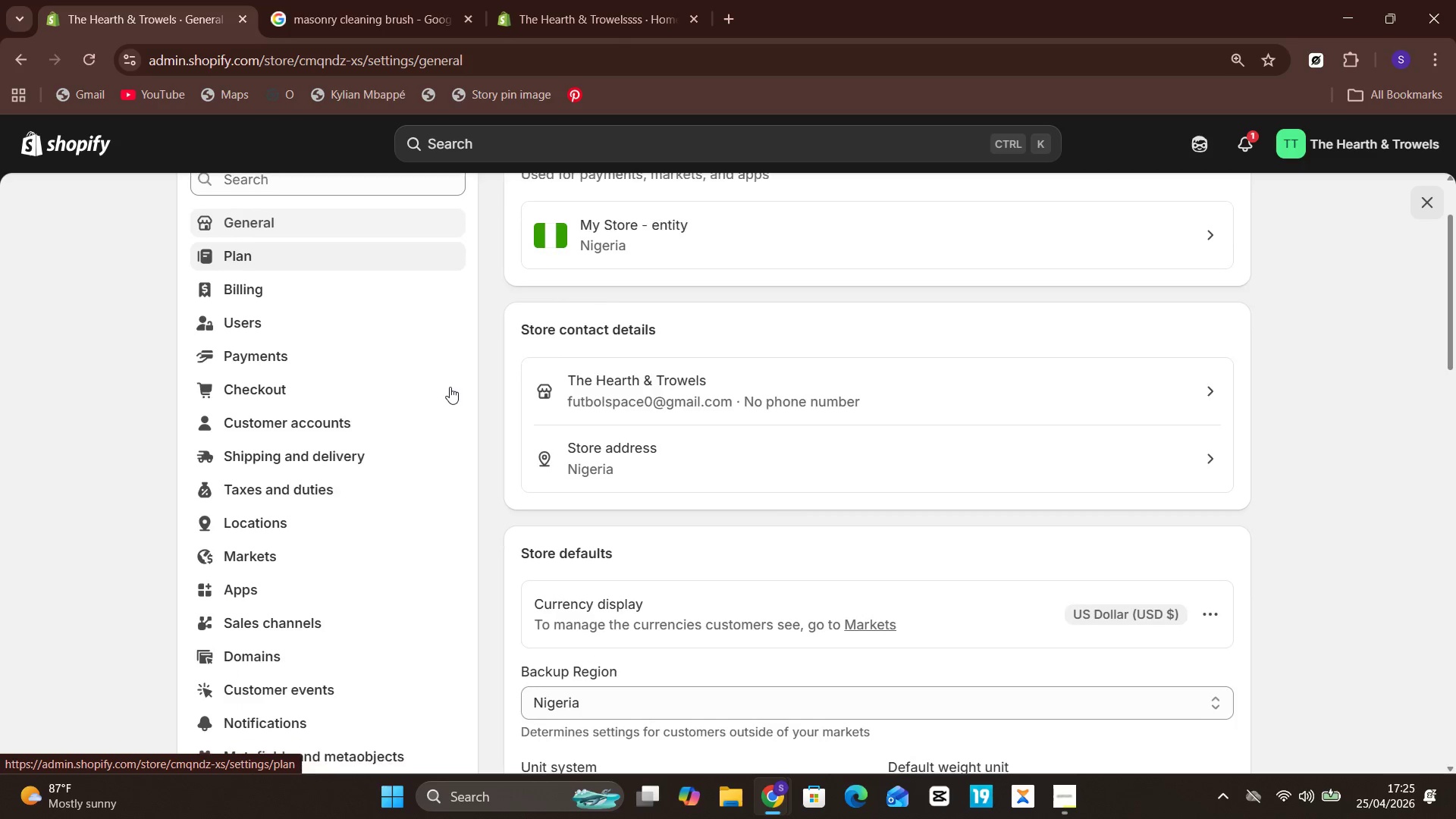 
mouse_move([482, 382])
 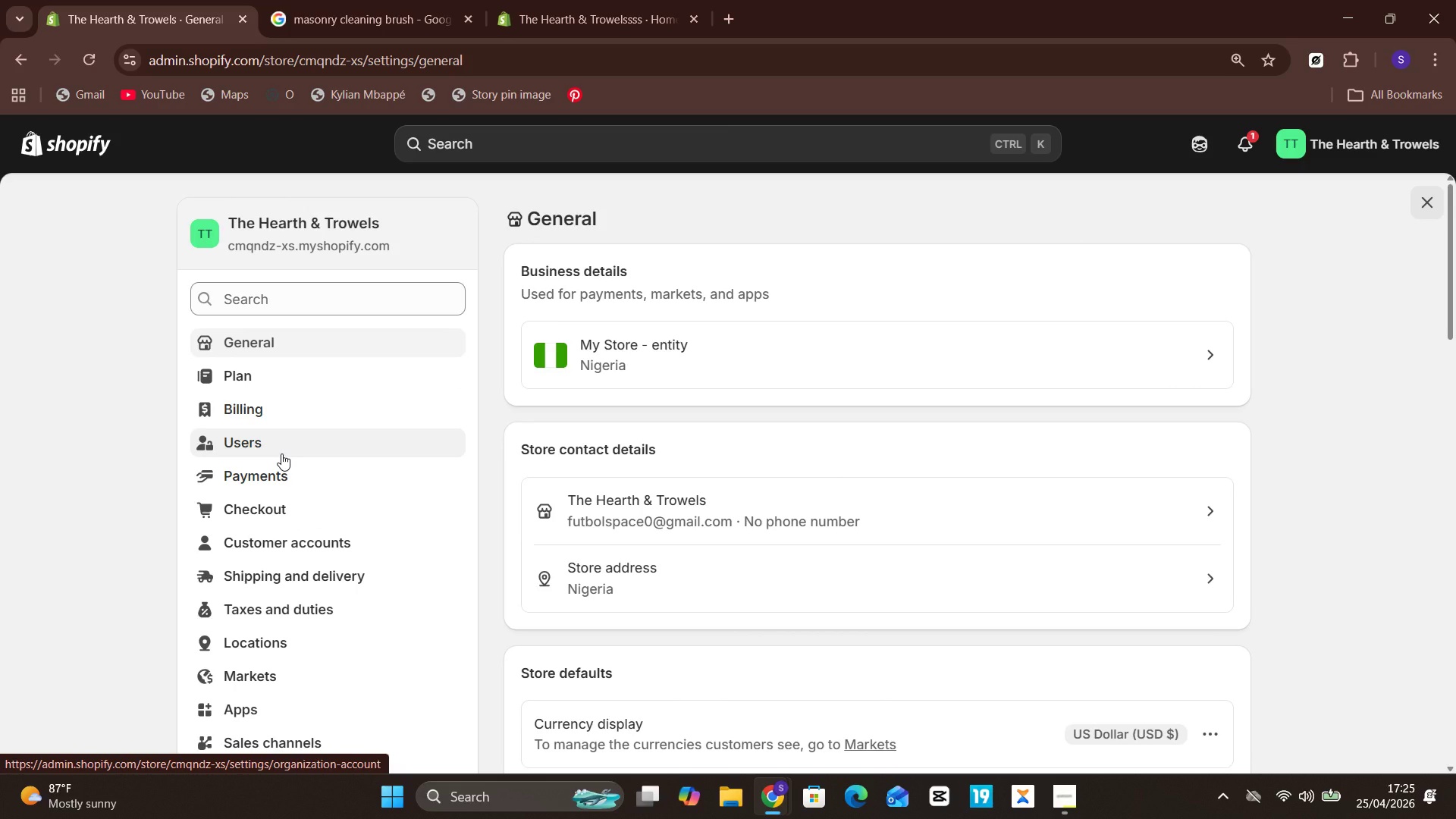 
wait(7.49)
 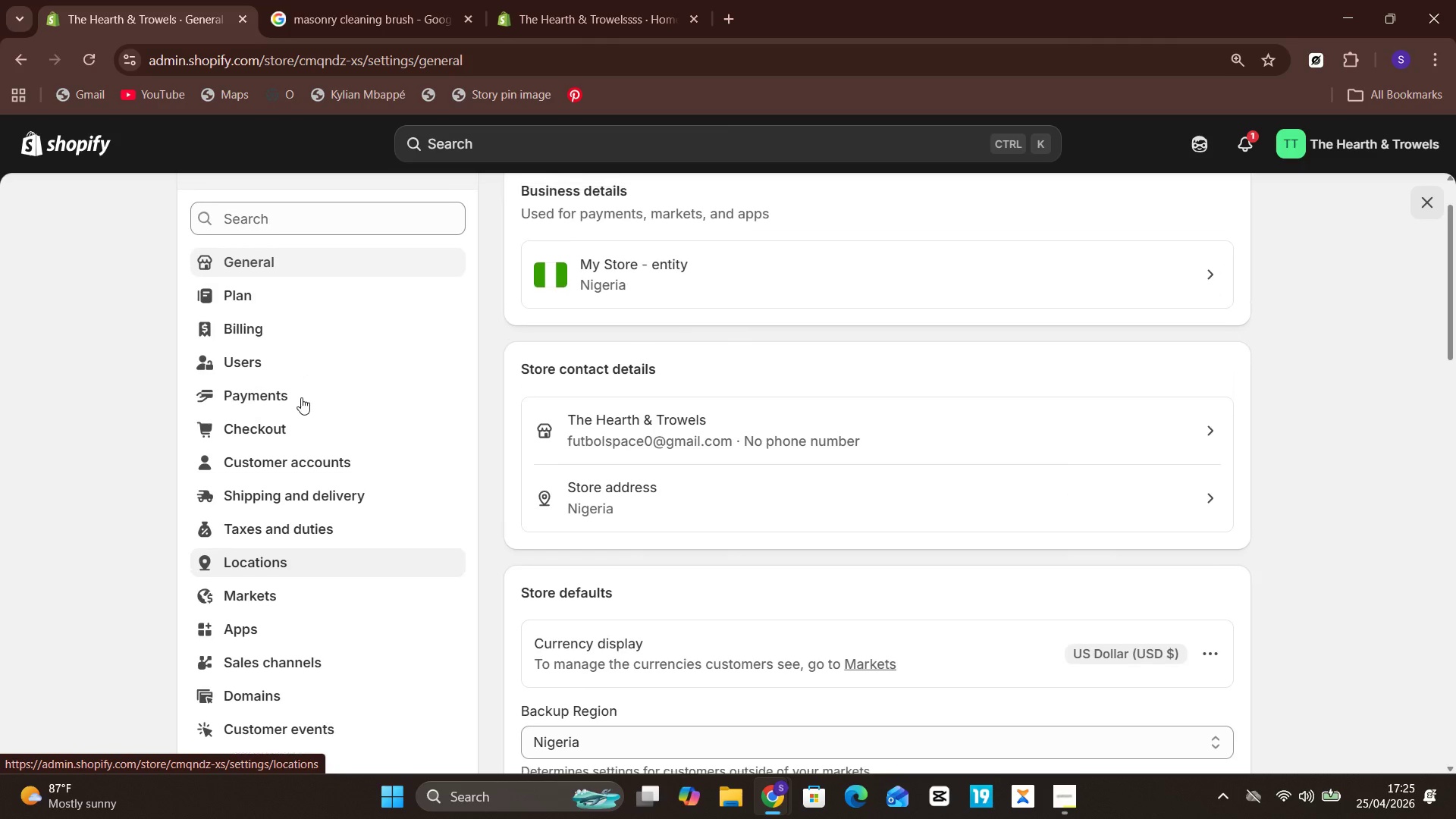 
left_click([278, 444])
 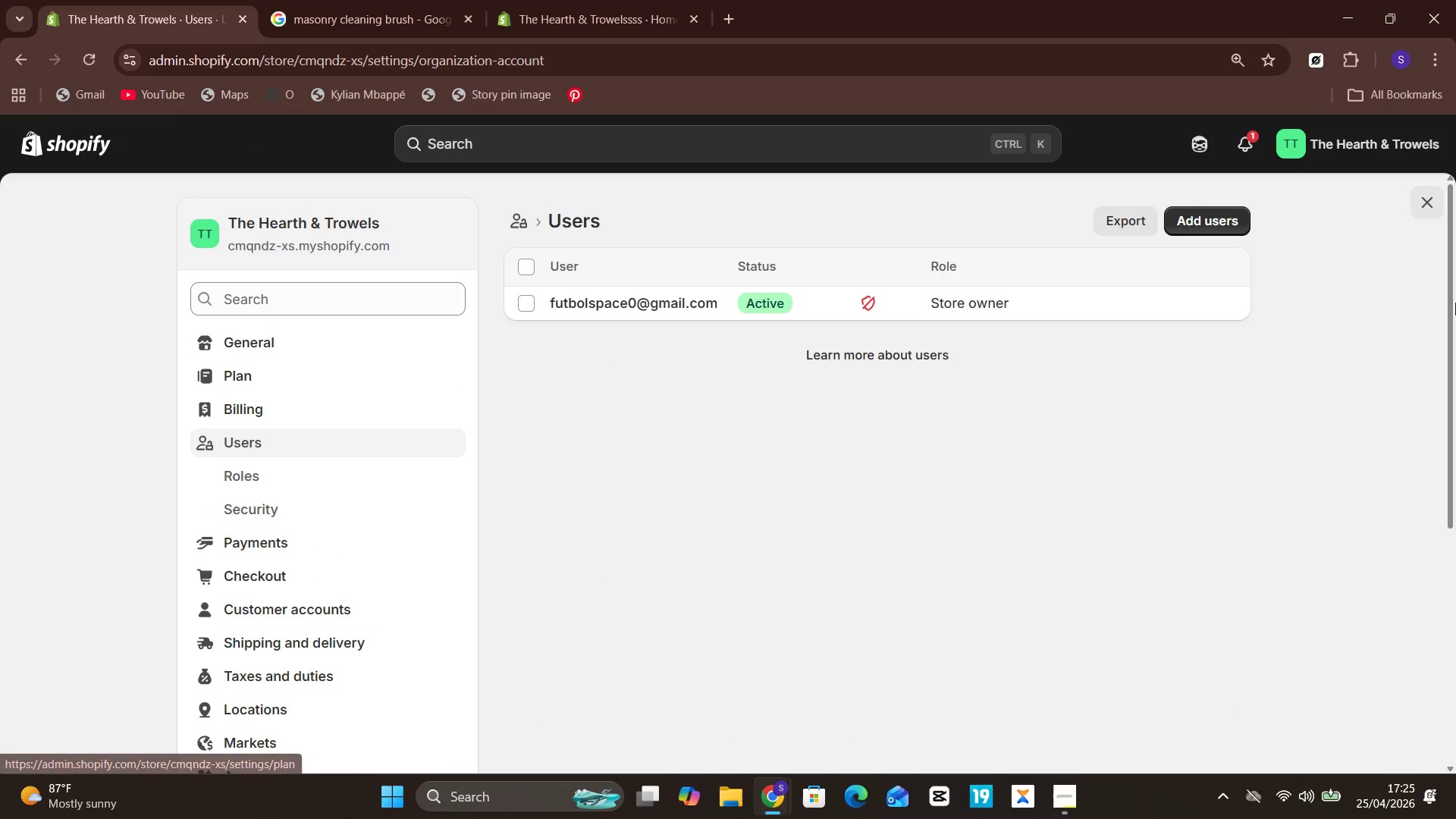 
wait(6.0)
 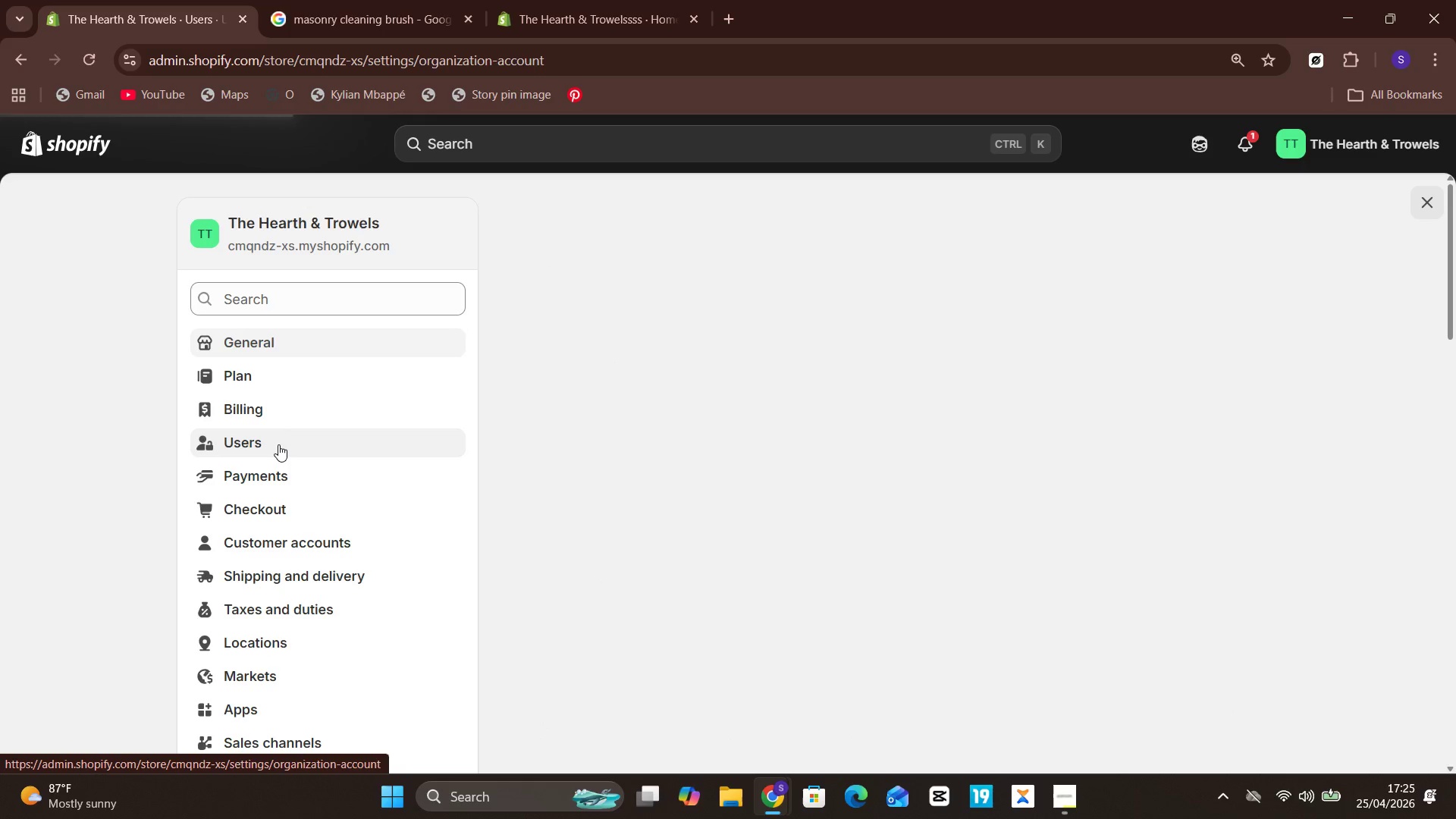 
left_click([1355, 140])
 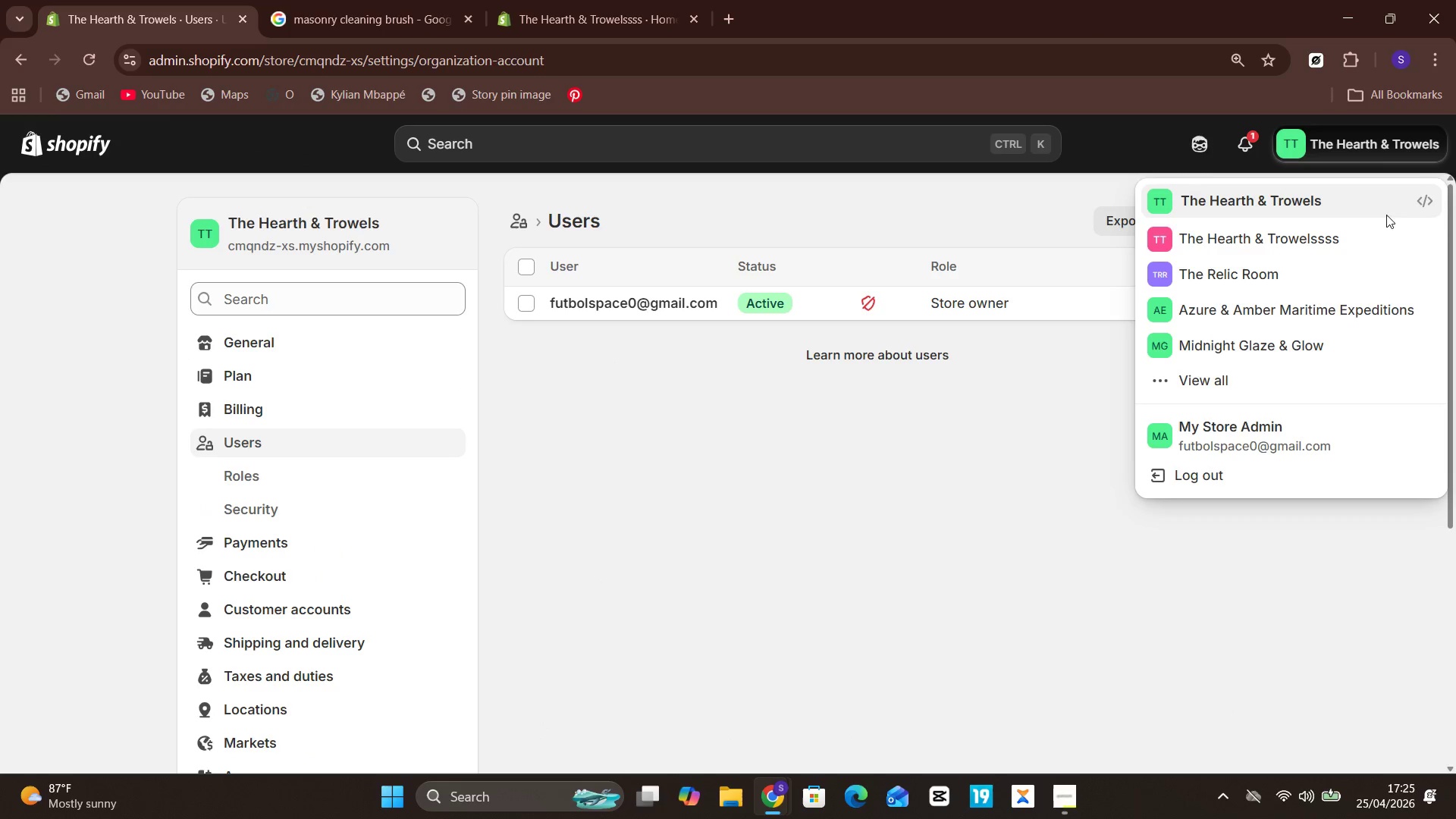 
left_click([1333, 206])
 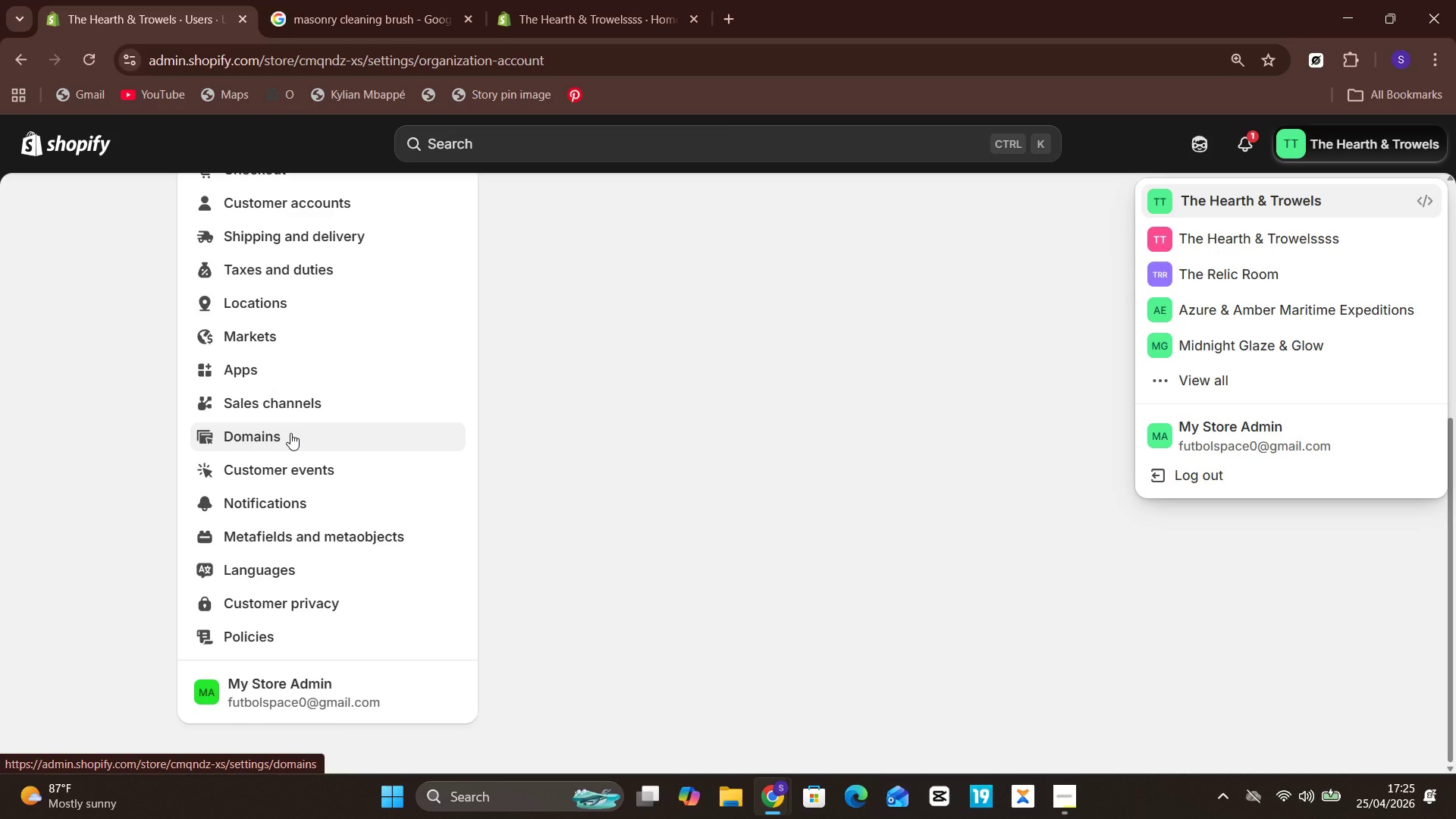 
wait(13.92)
 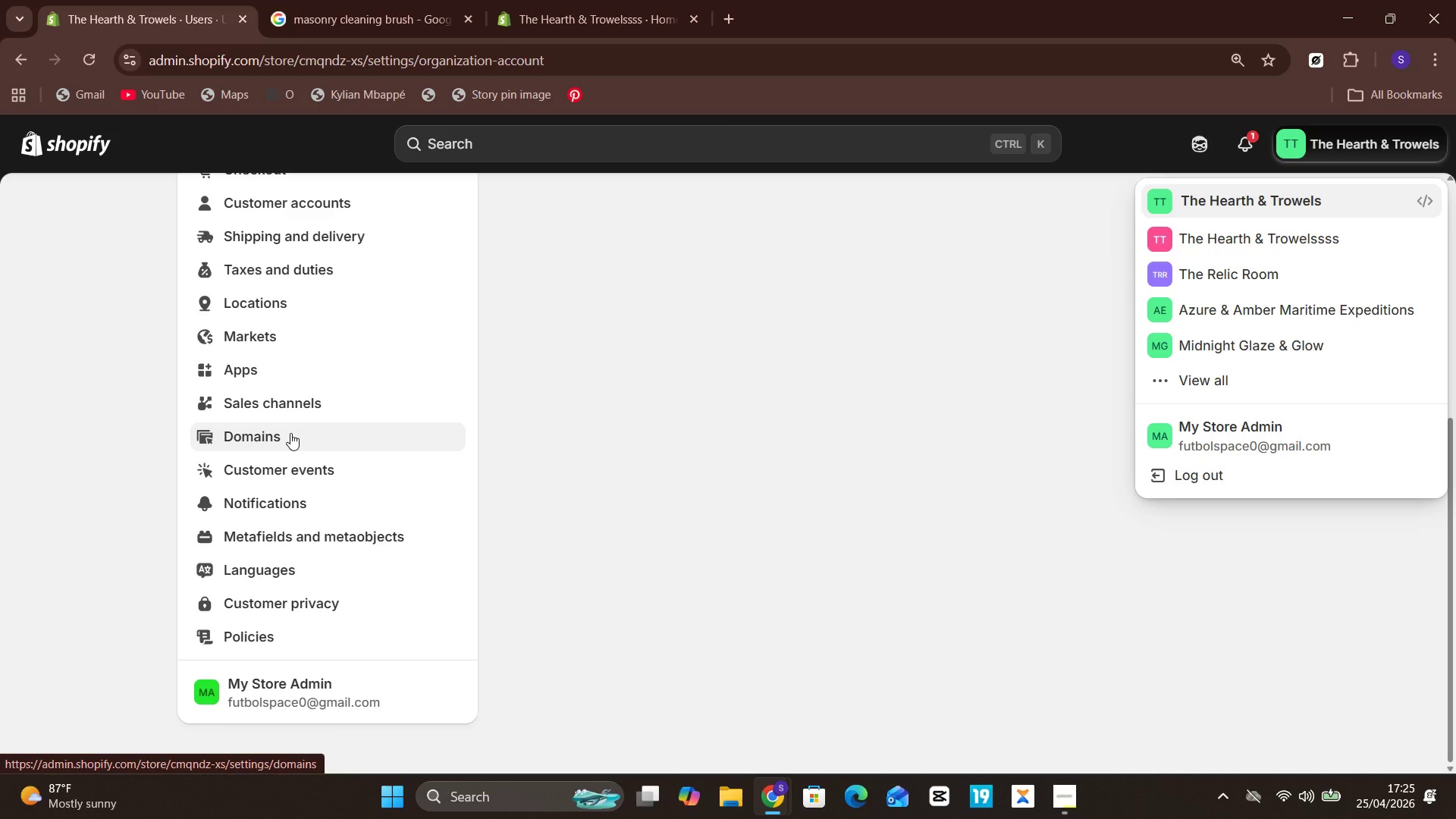 
left_click([1420, 196])
 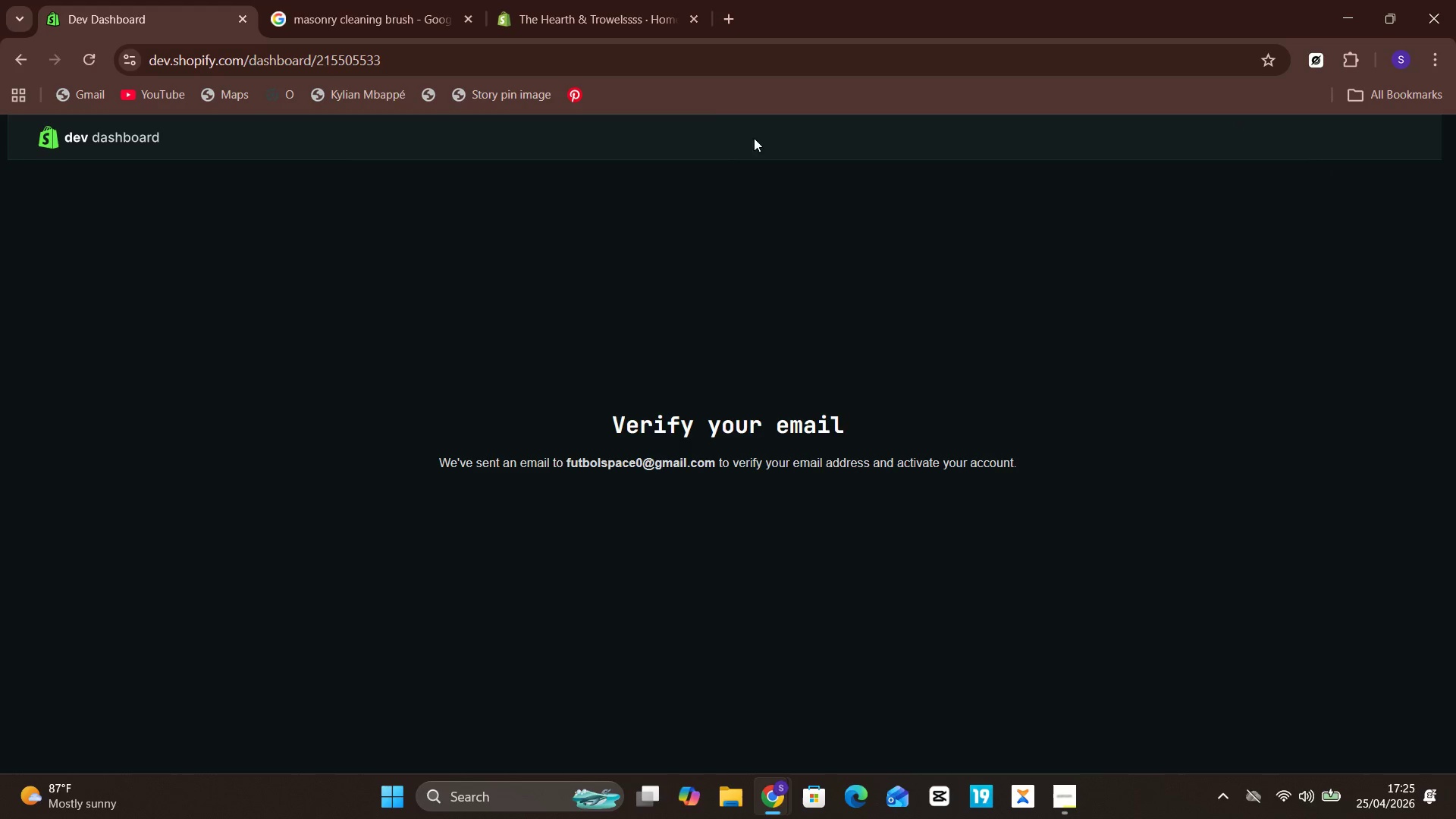 
wait(6.03)
 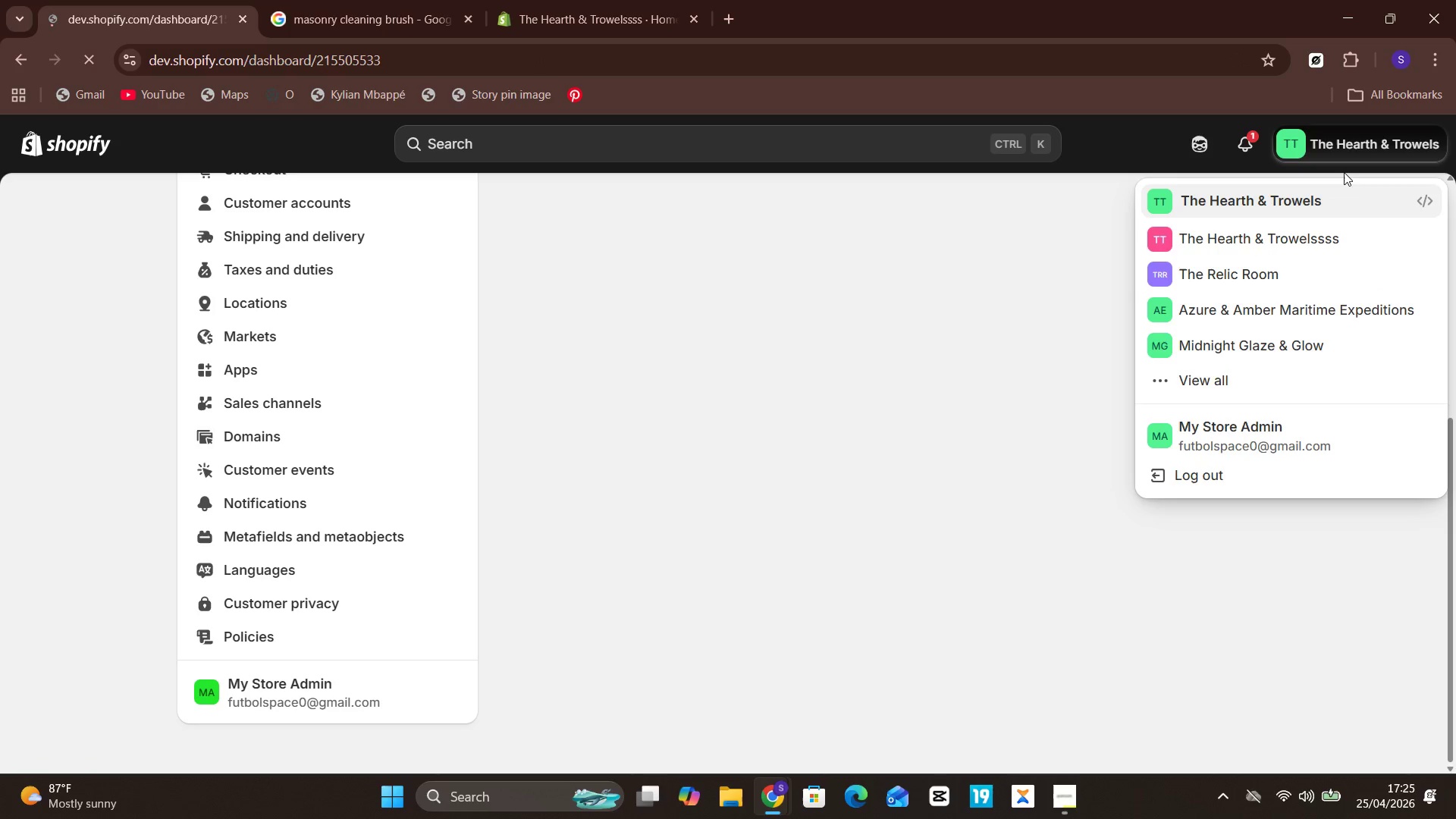 
left_click([31, 58])
 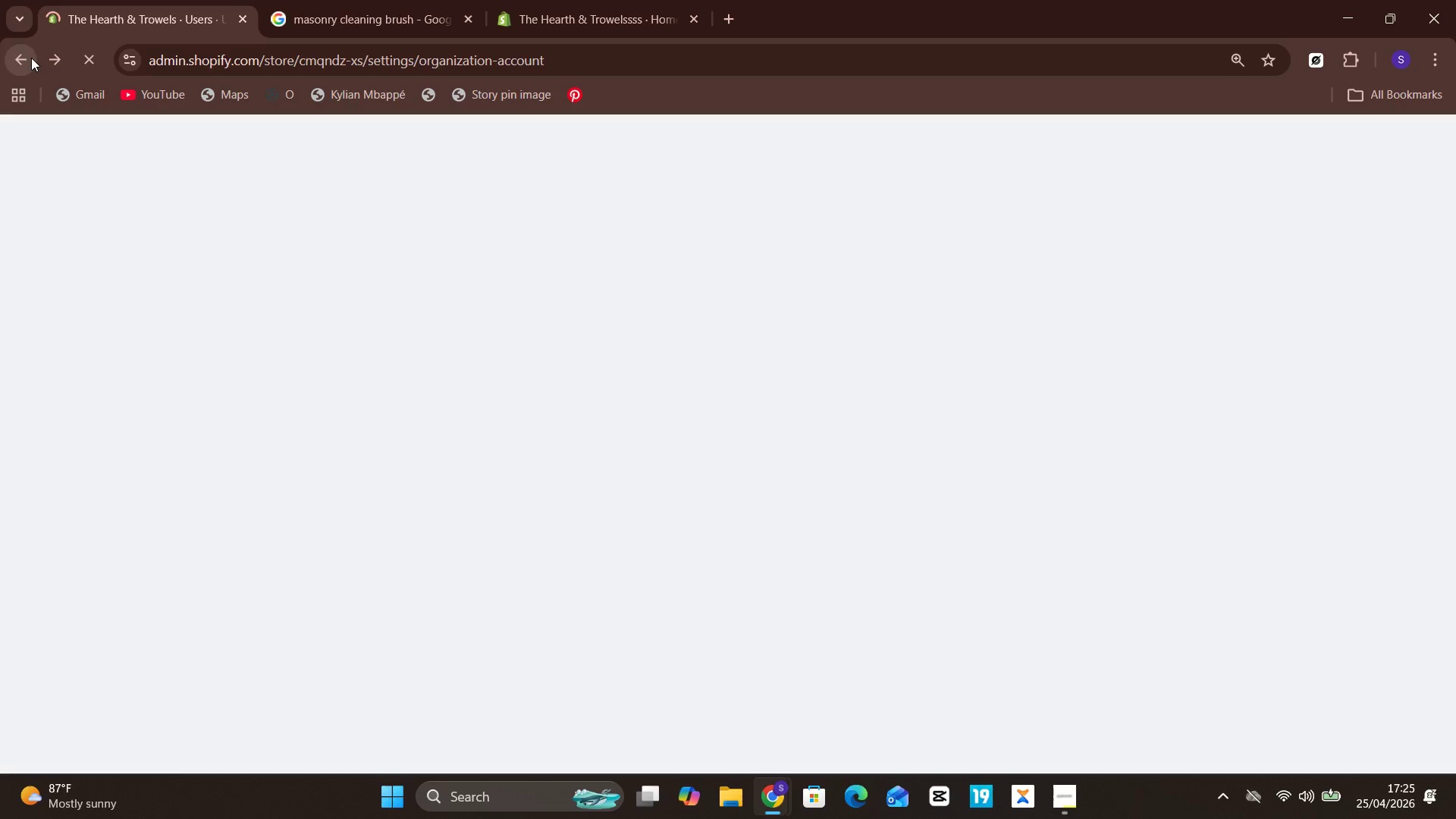 
mouse_move([160, 361])
 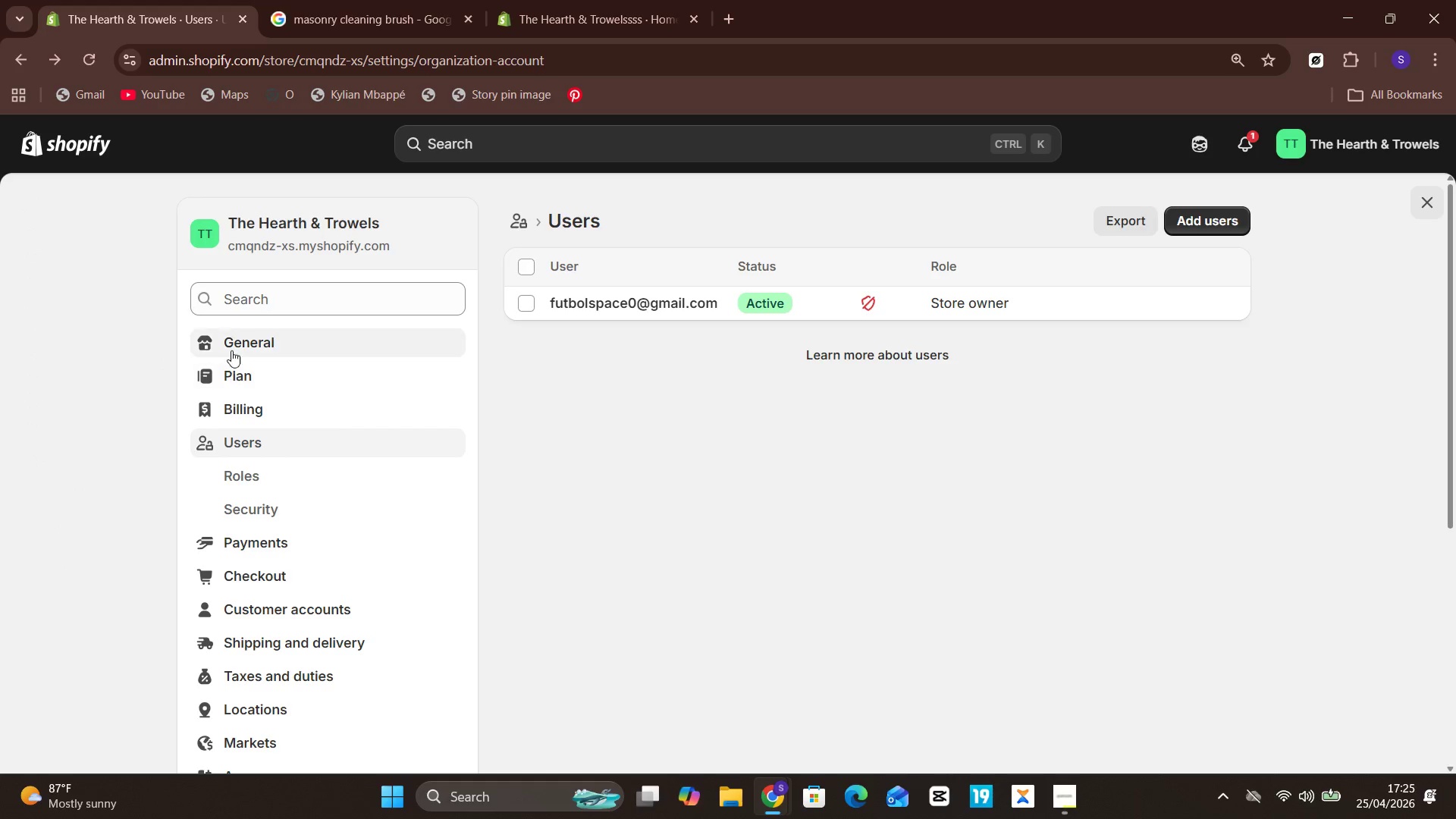 
left_click([231, 347])
 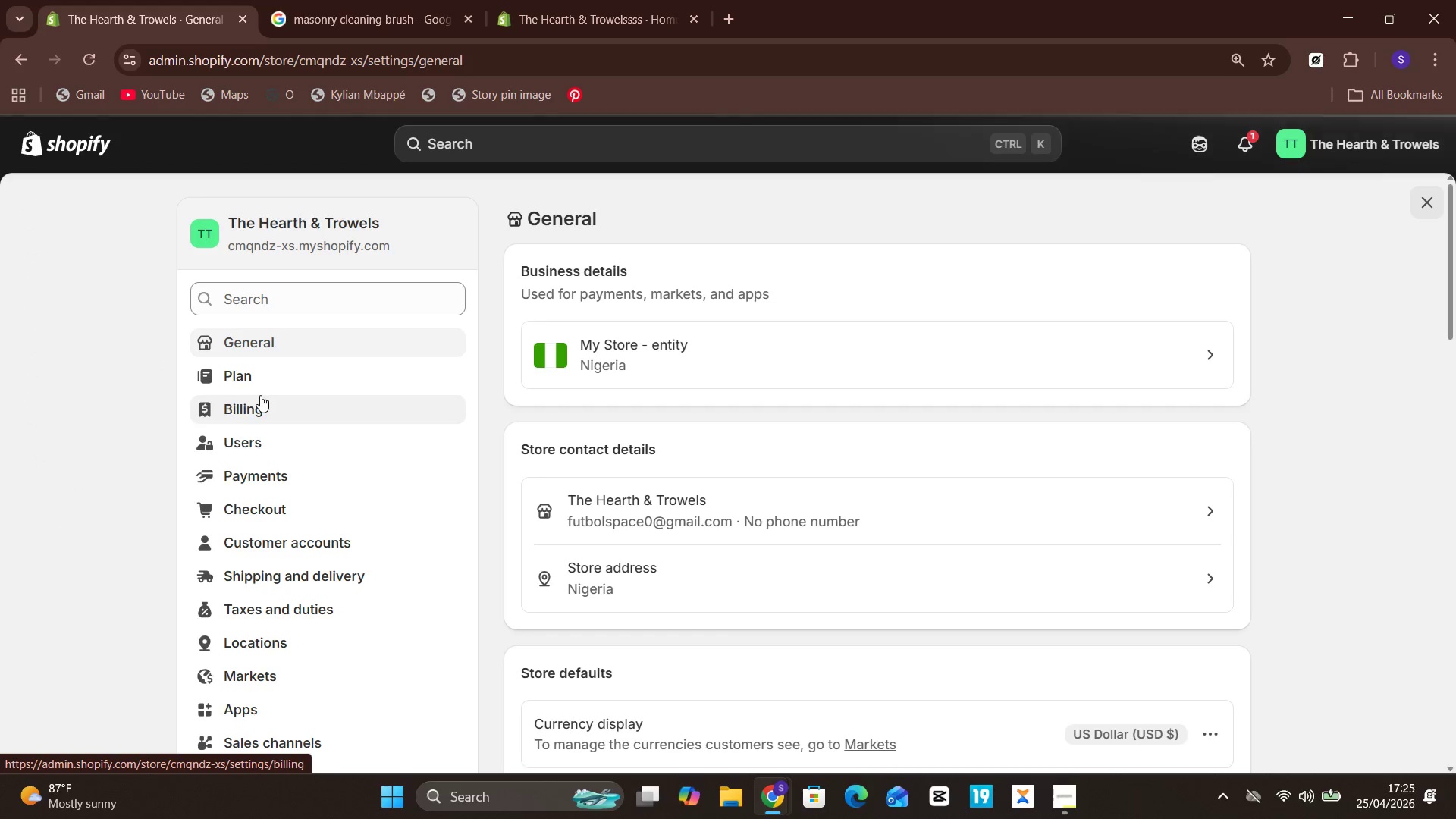 
wait(8.17)
 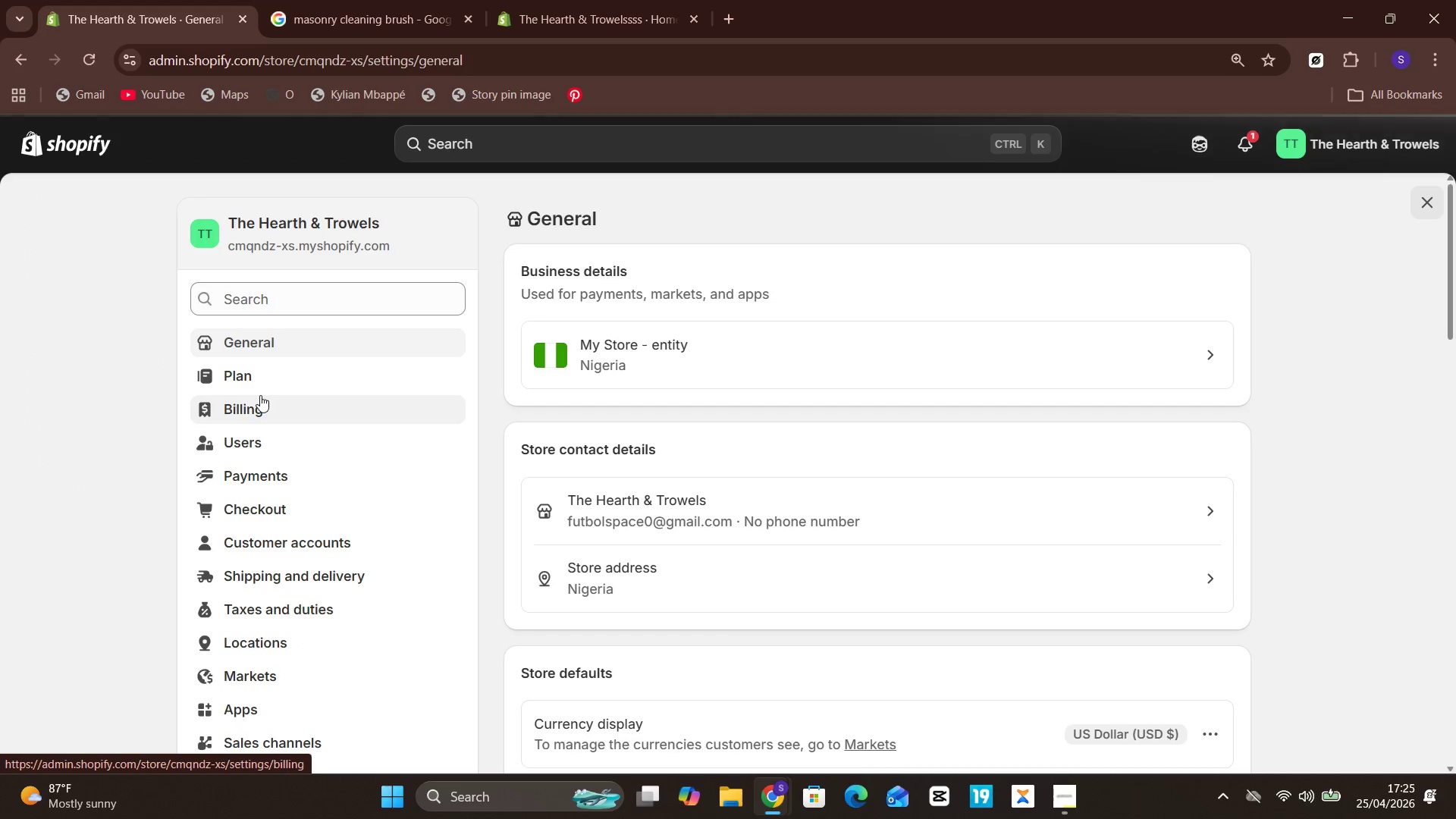 
left_click([744, 514])
 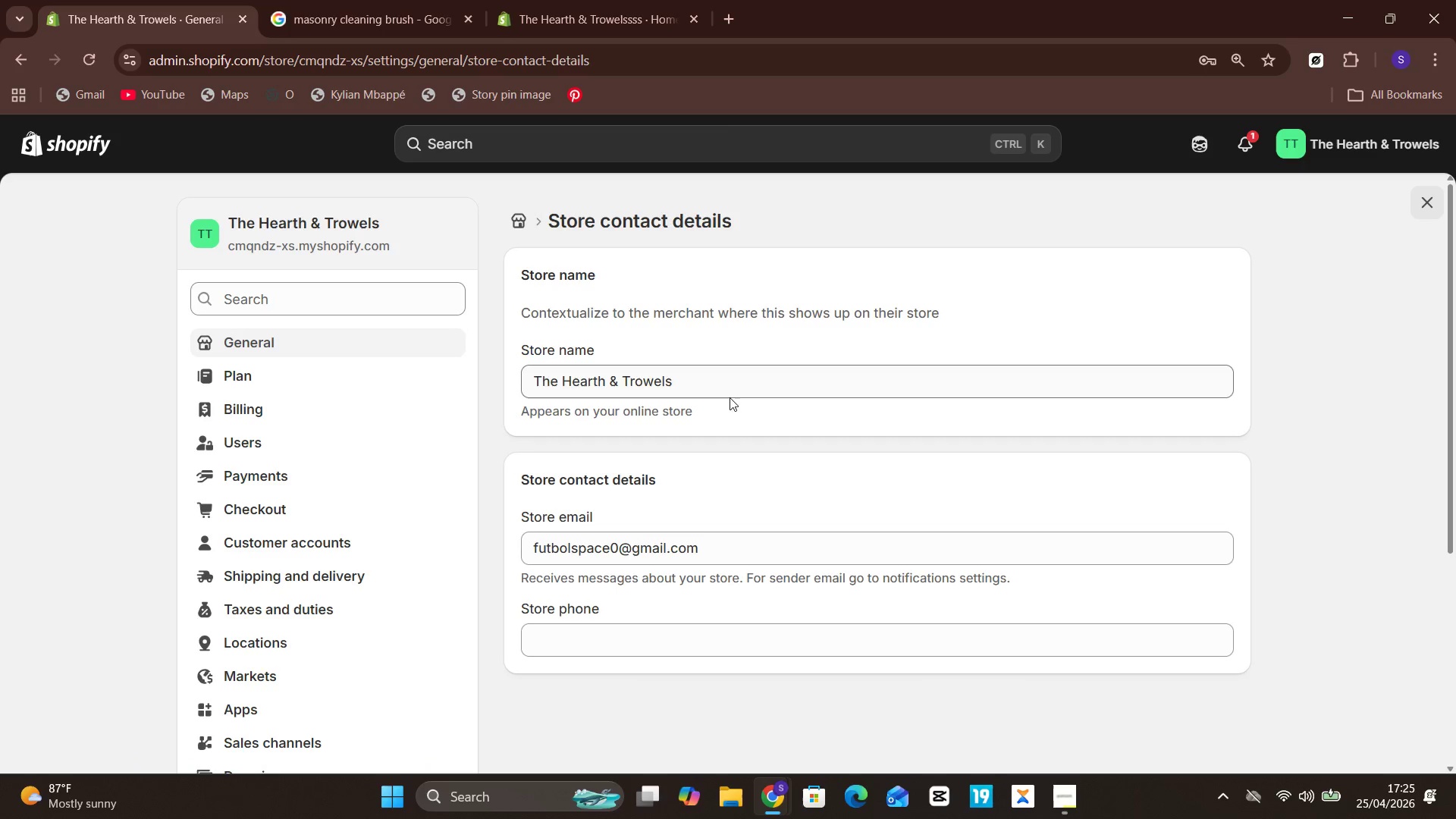 
left_click([724, 384])
 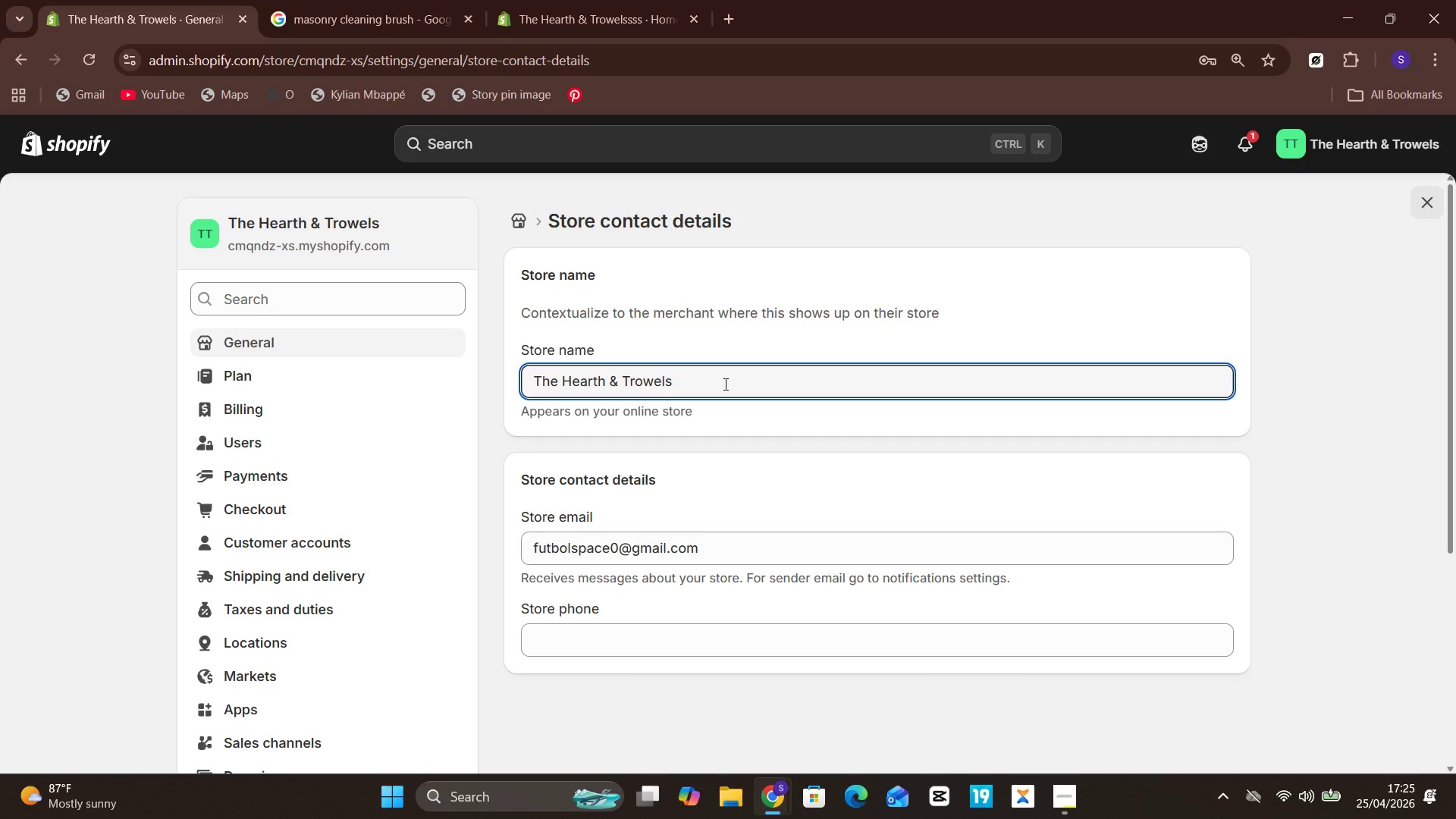 
key(Backspace)
 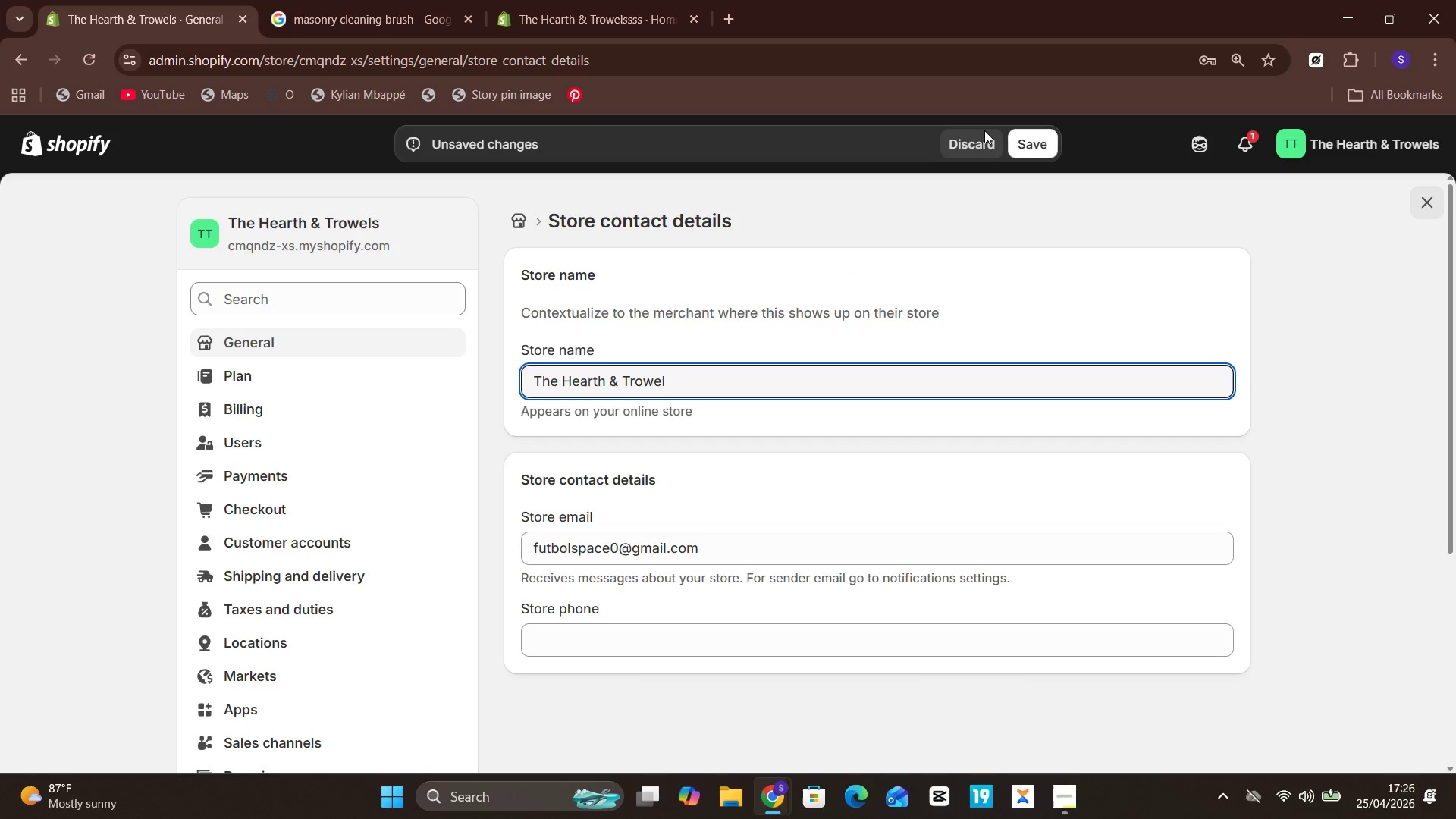 
left_click([1040, 135])
 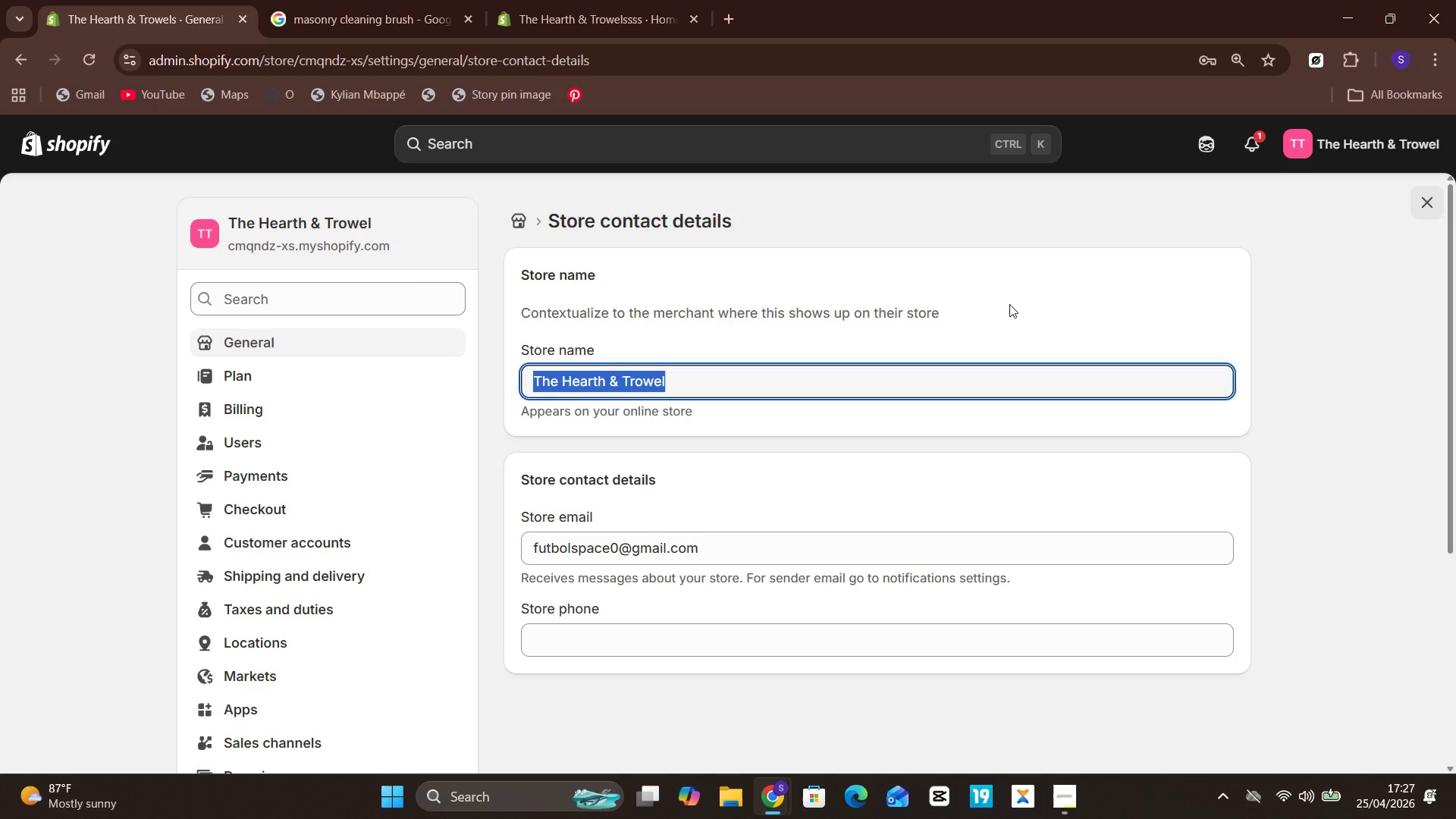 
wait(65.45)
 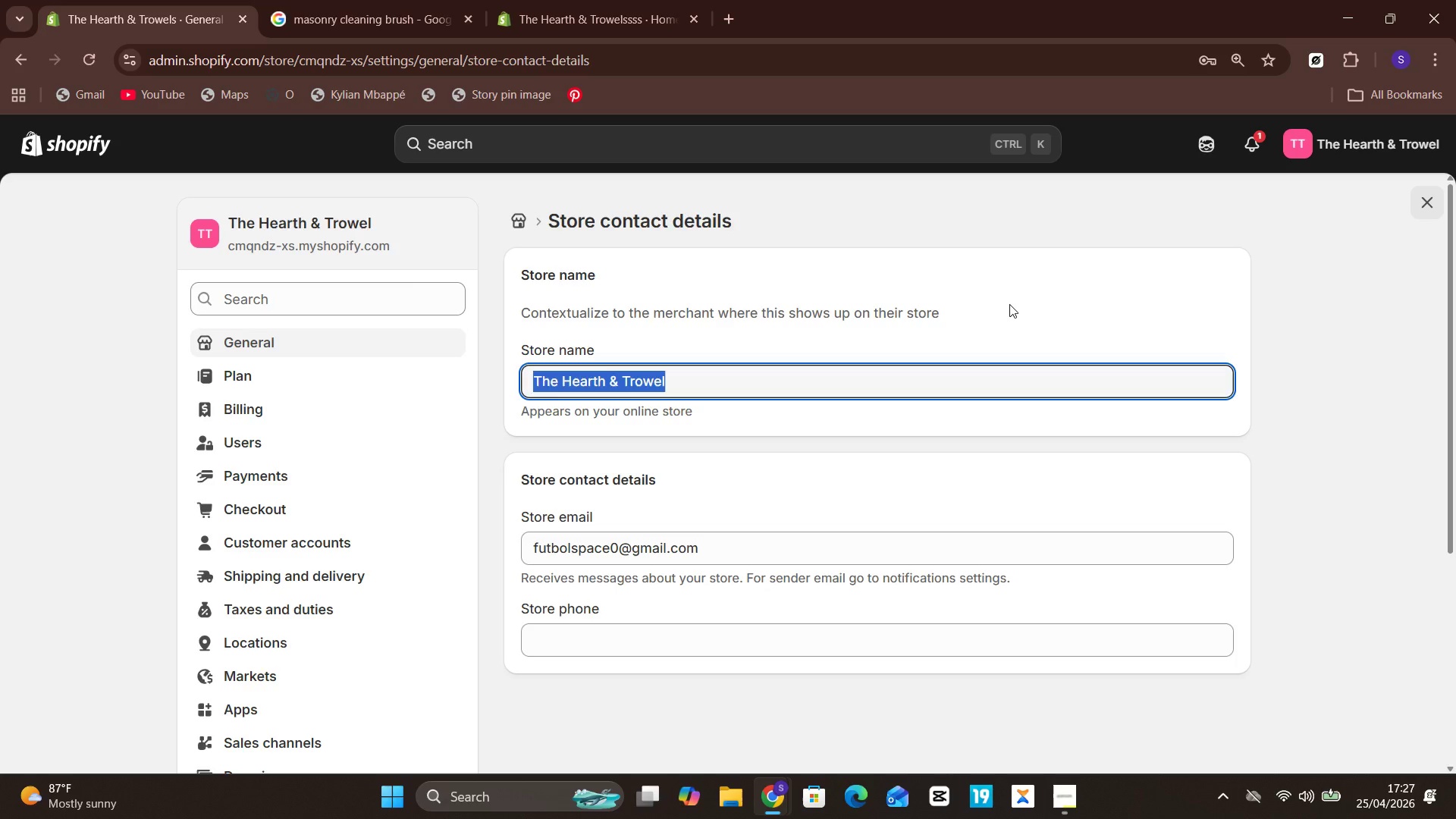 
mouse_move([1078, 787])
 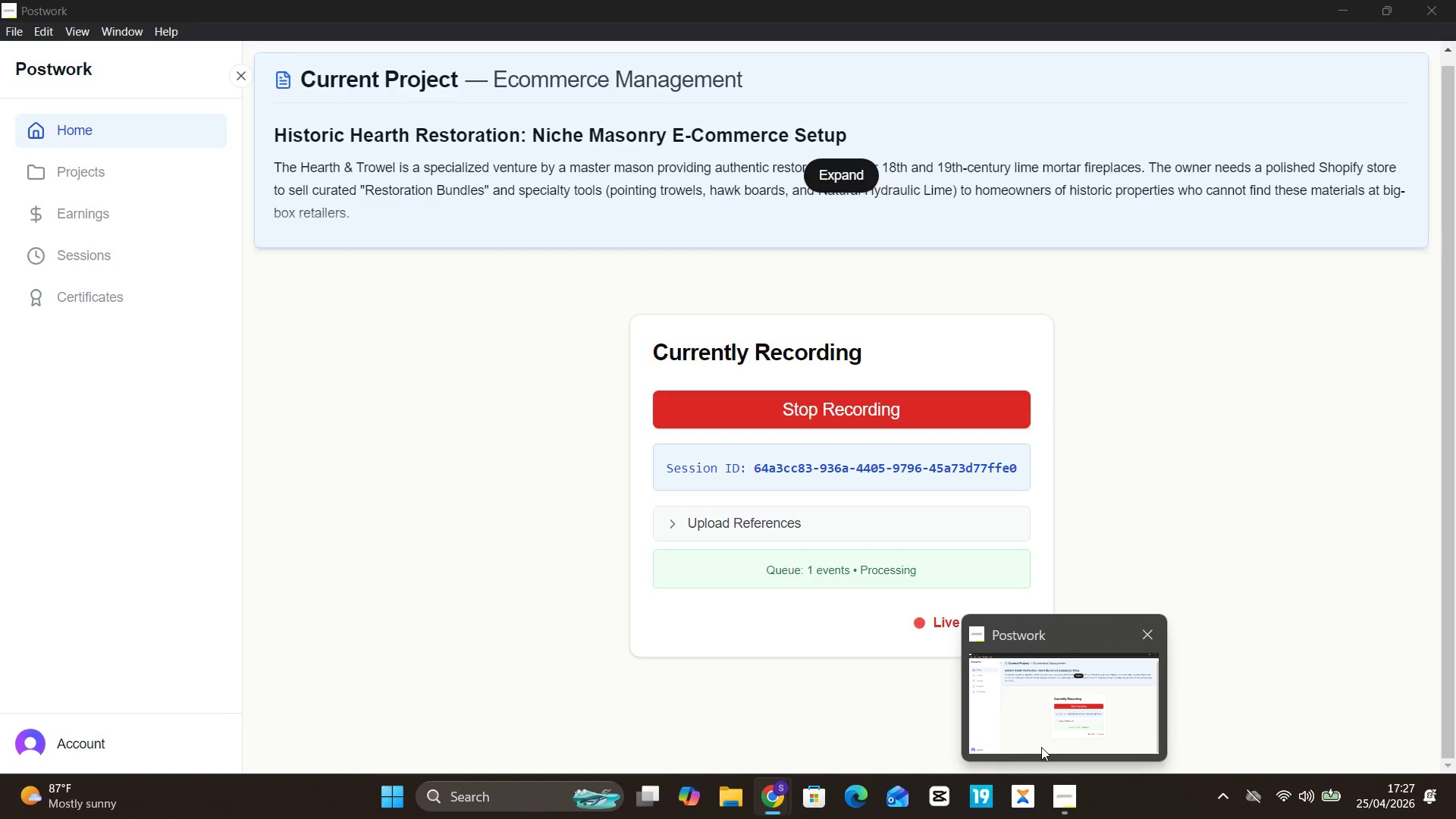 
left_click([1041, 747])